 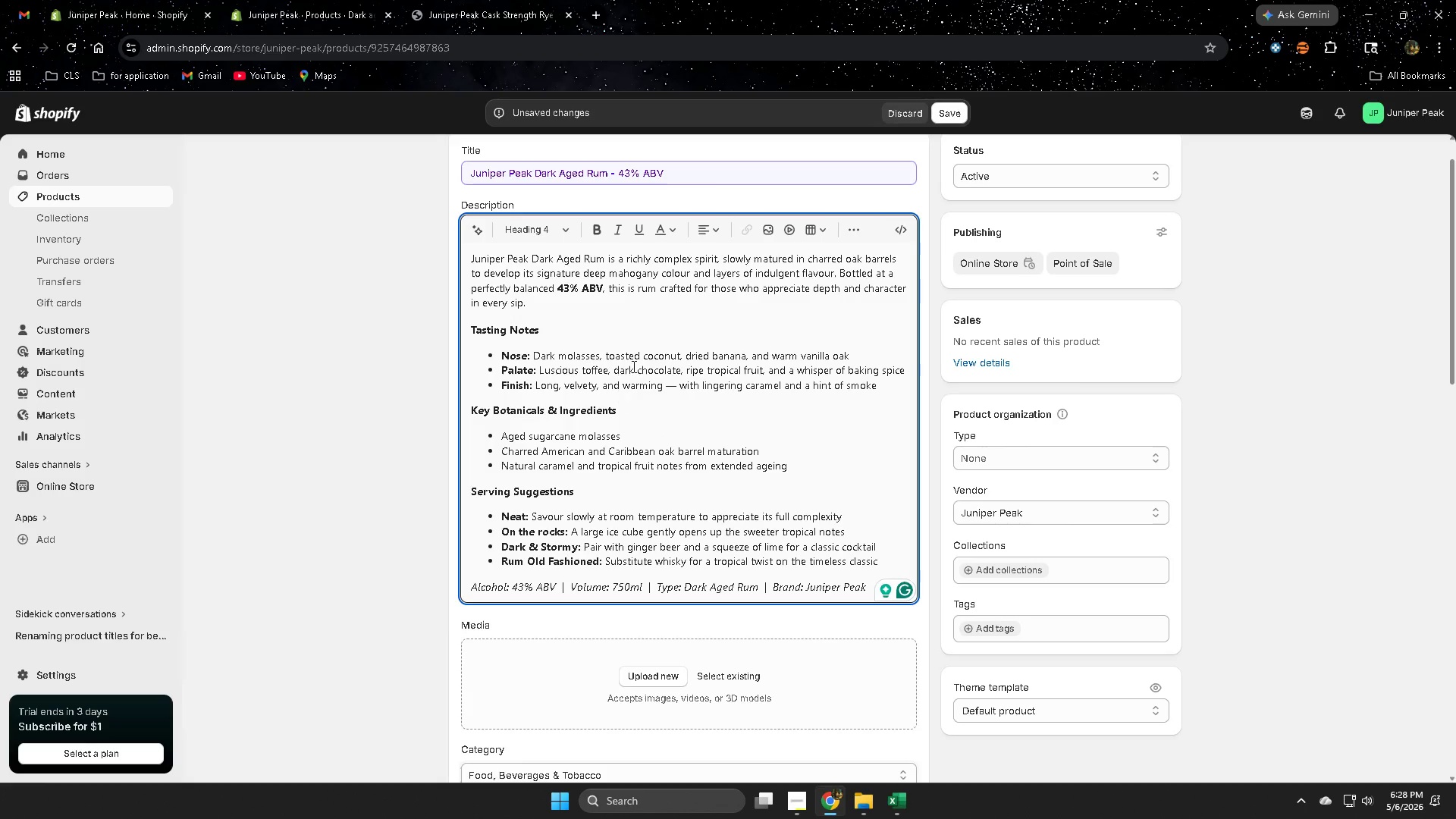 
scroll: coordinate [831, 465], scroll_direction: down, amount: 2.0
 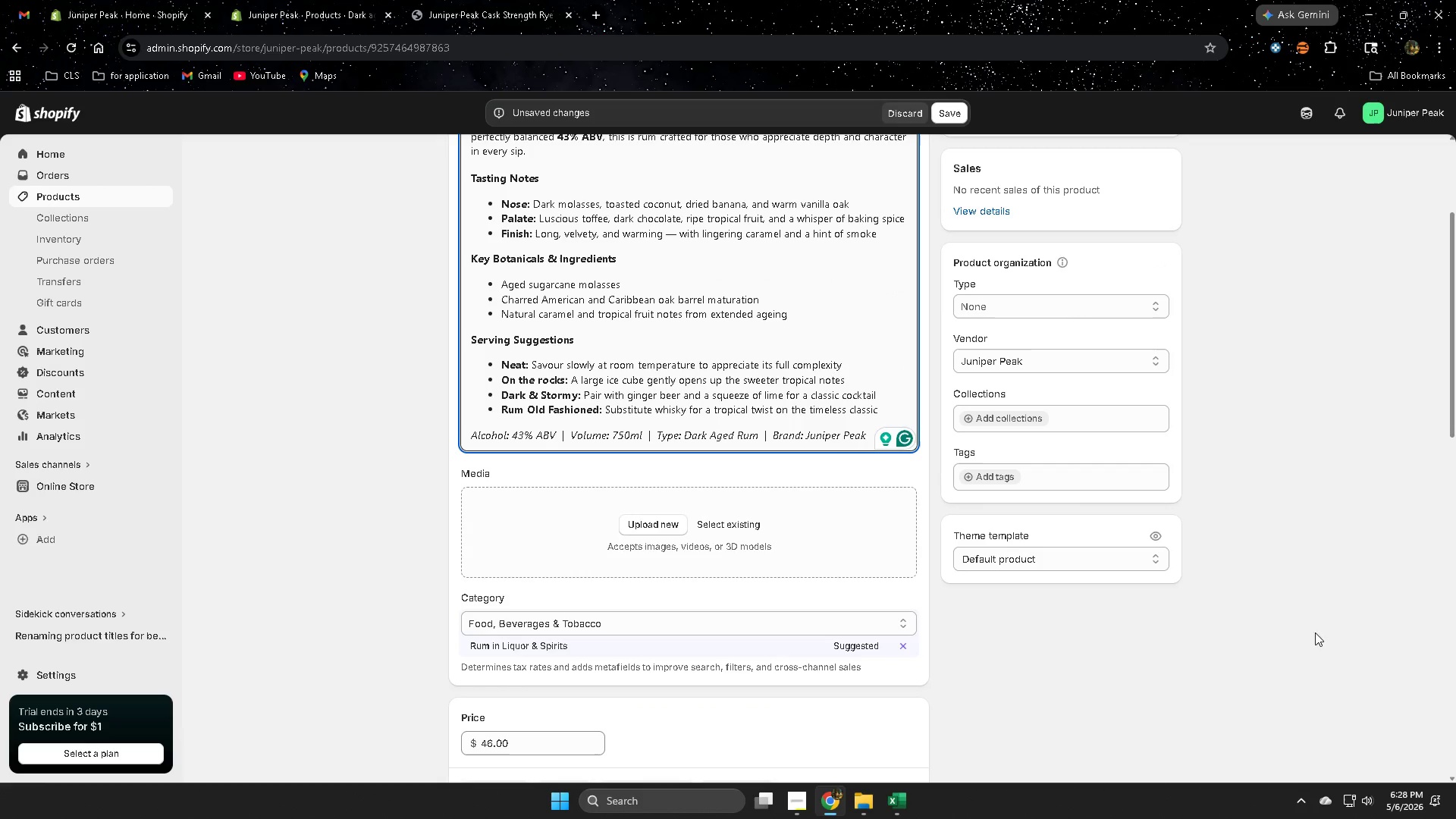 
left_click([689, 399])
 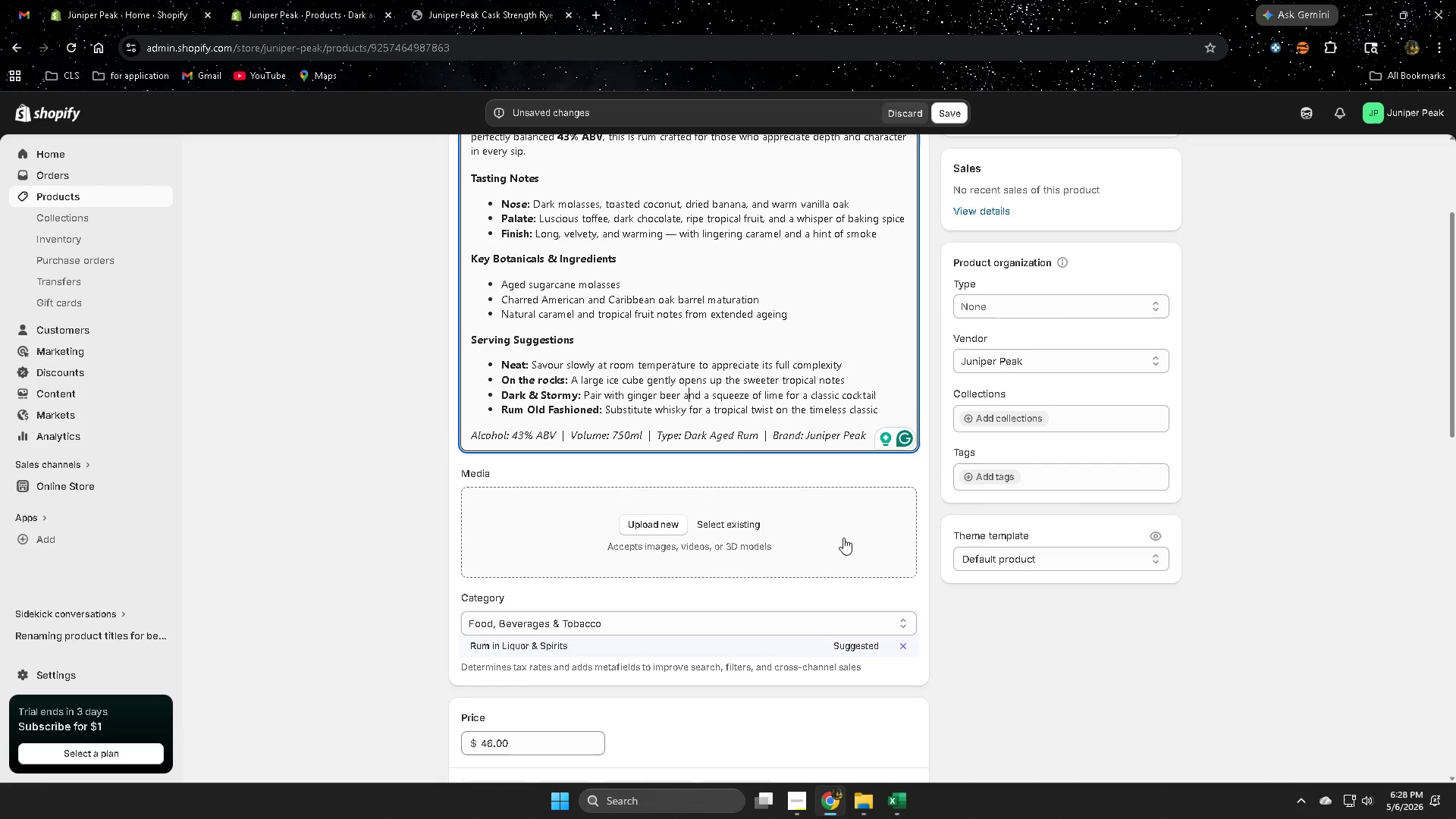 
scroll: coordinate [843, 537], scroll_direction: down, amount: 6.0
 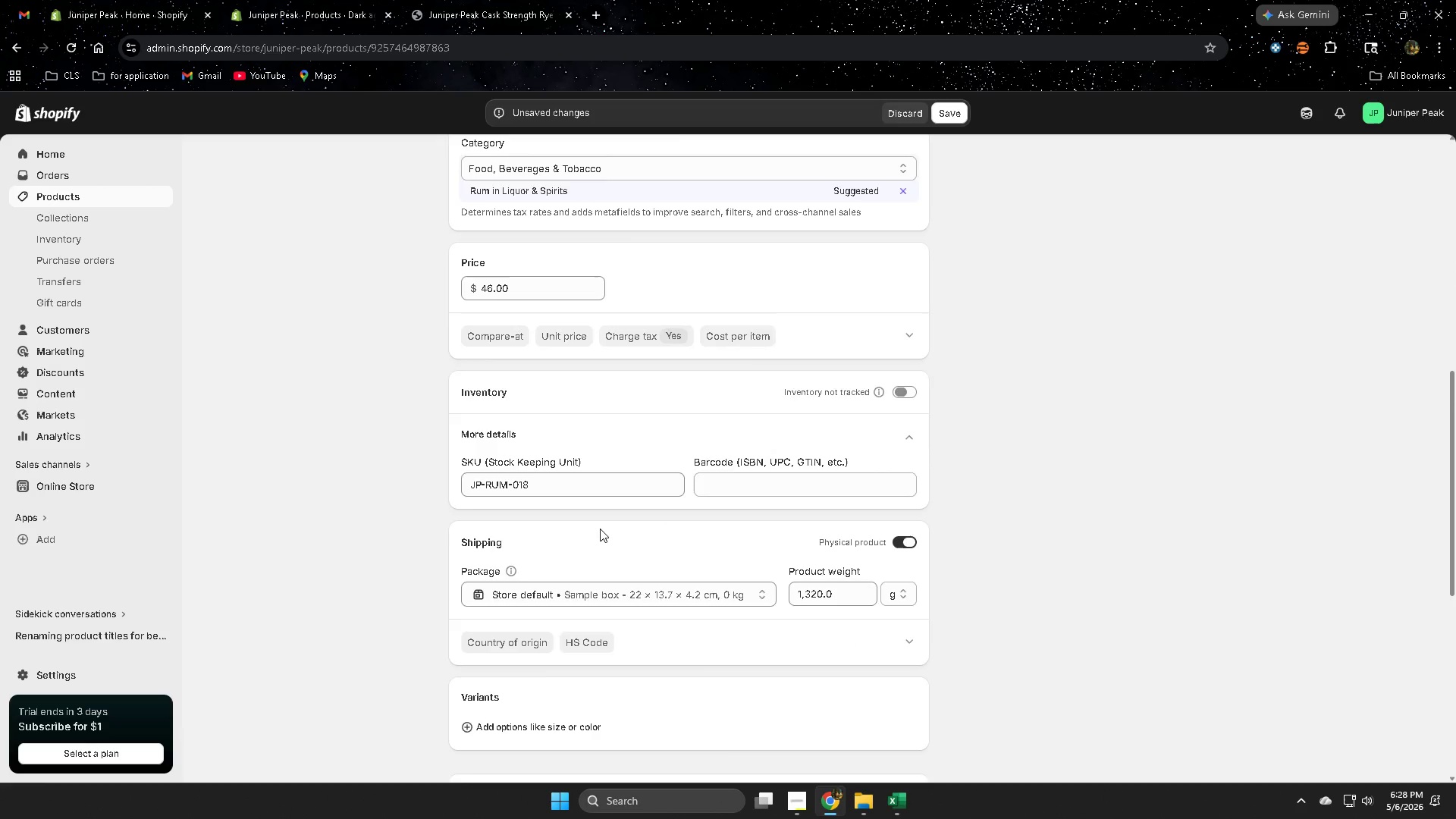 
scroll: coordinate [598, 529], scroll_direction: up, amount: 1.0
 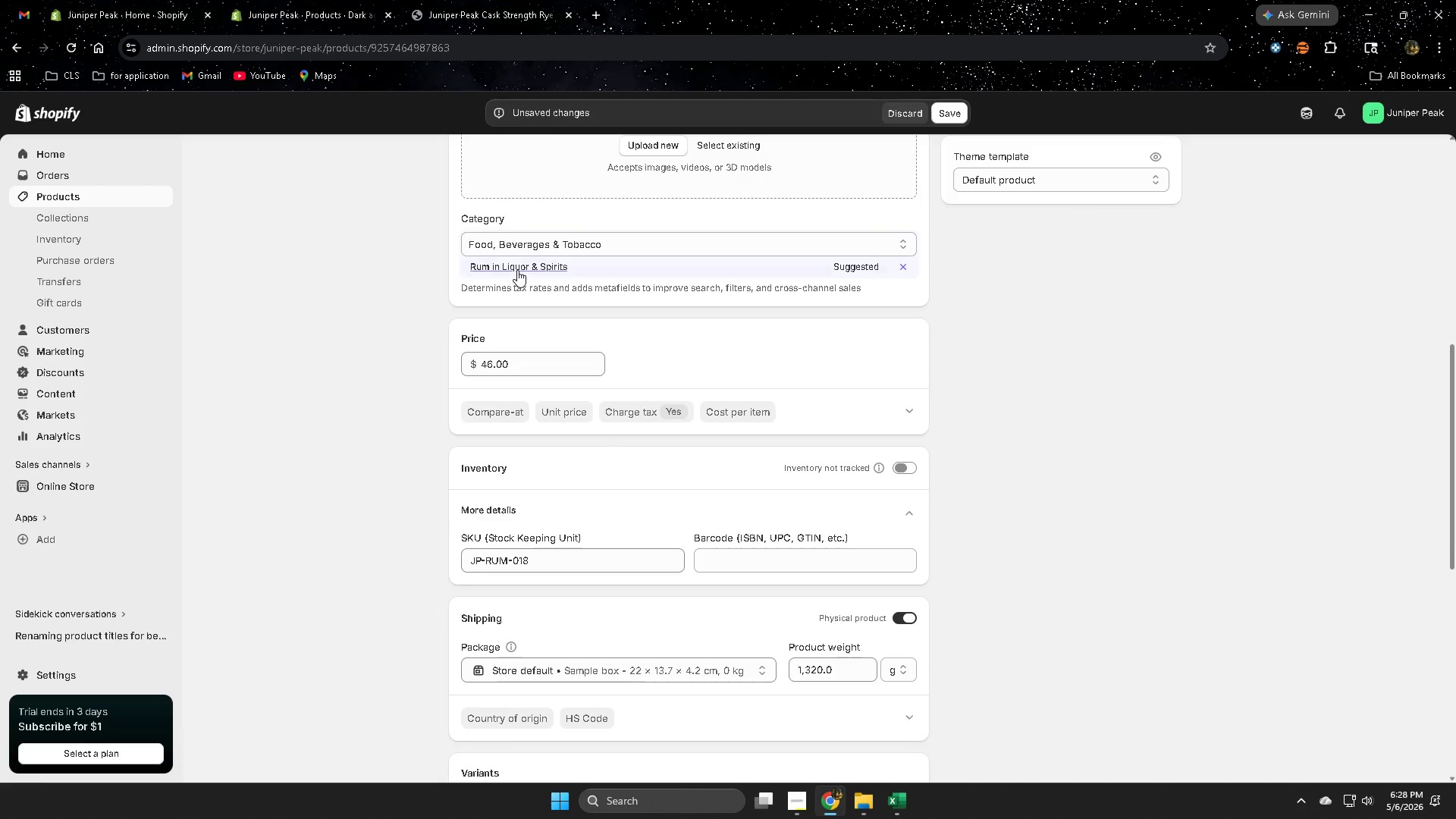 
left_click([517, 270])
 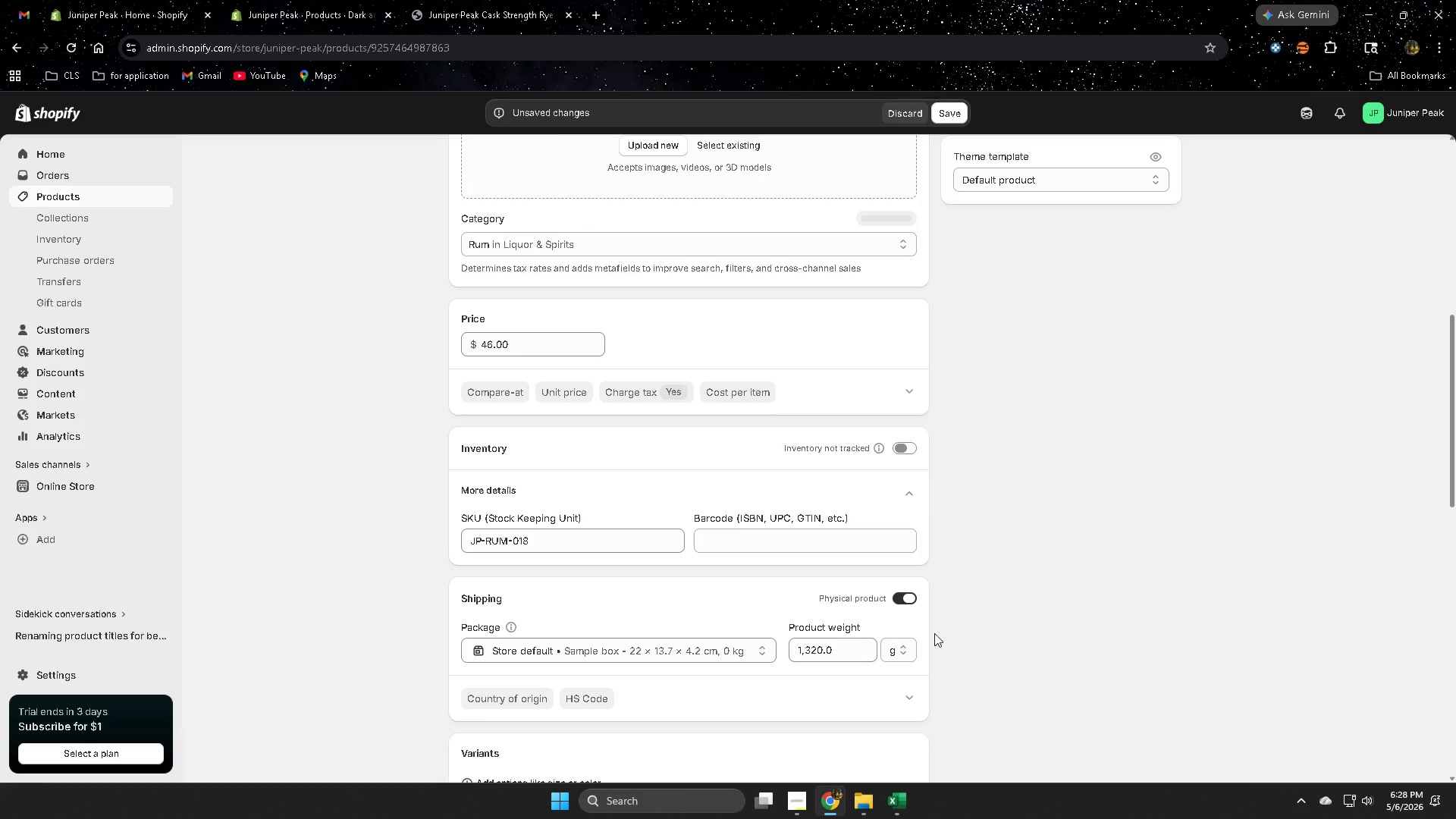 
scroll: coordinate [837, 632], scroll_direction: down, amount: 10.0
 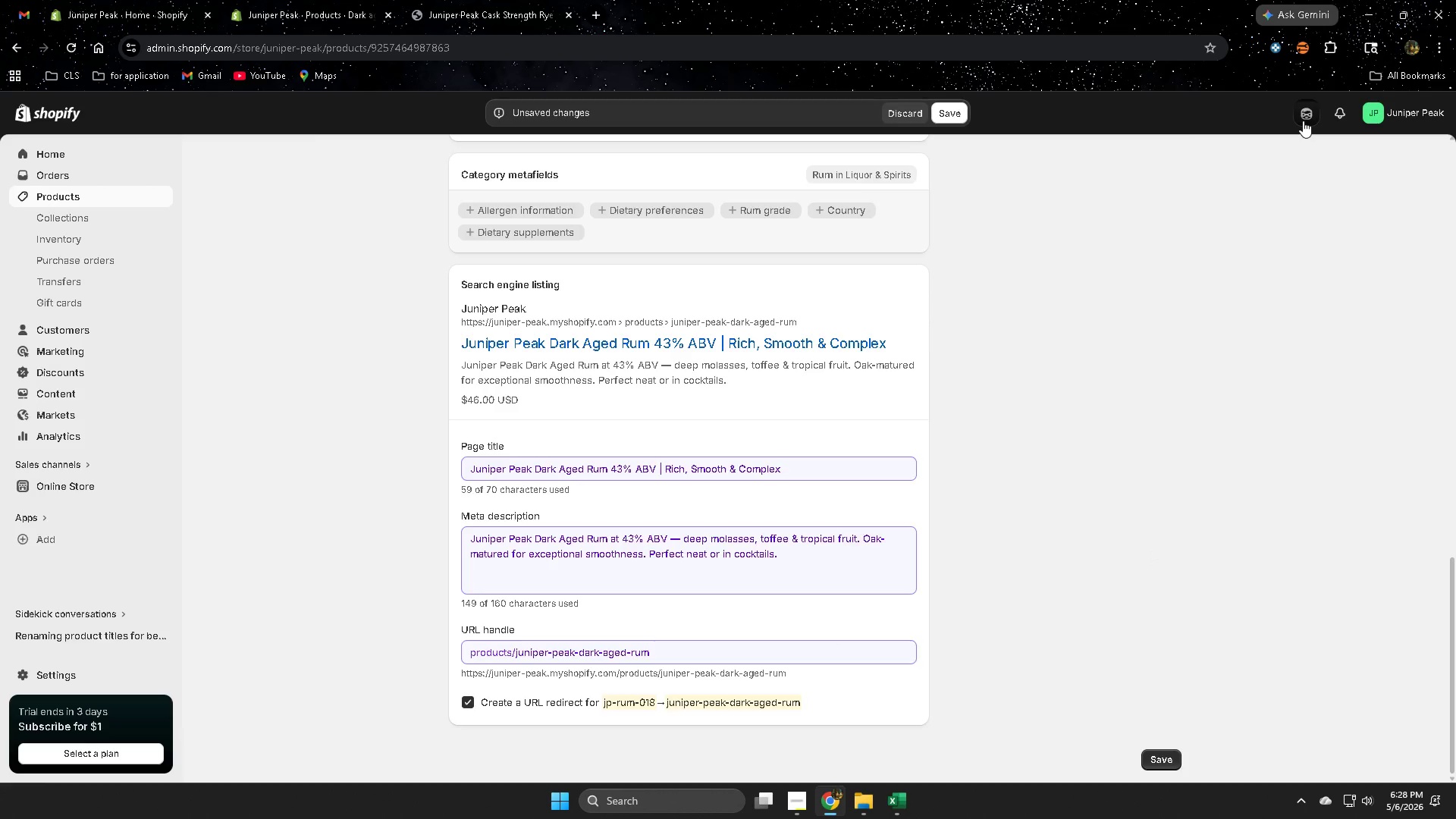 
wait(5.34)
 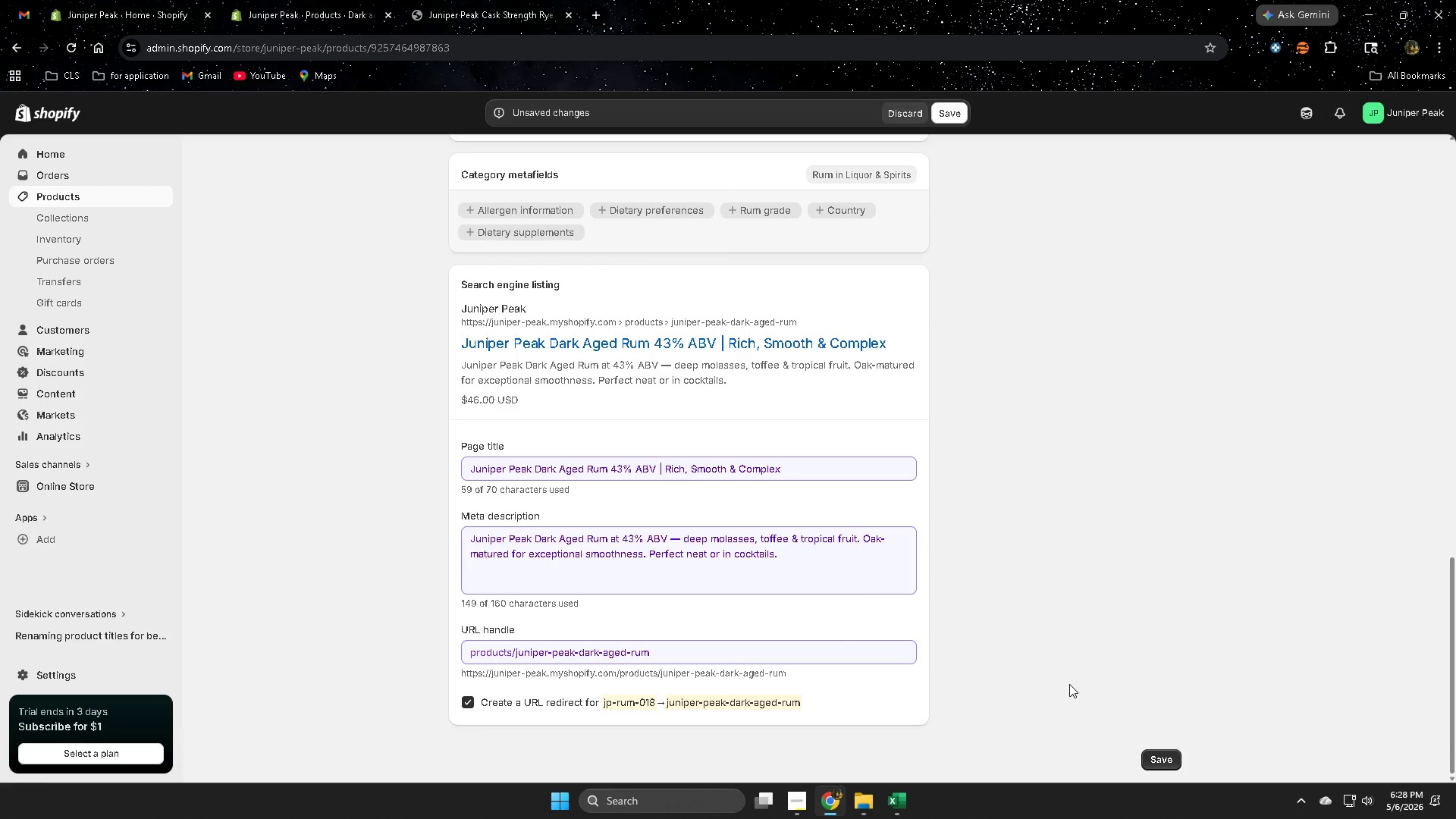 
type(ina)
key(Backspace)
key(Backspace)
type(mage alt text)
 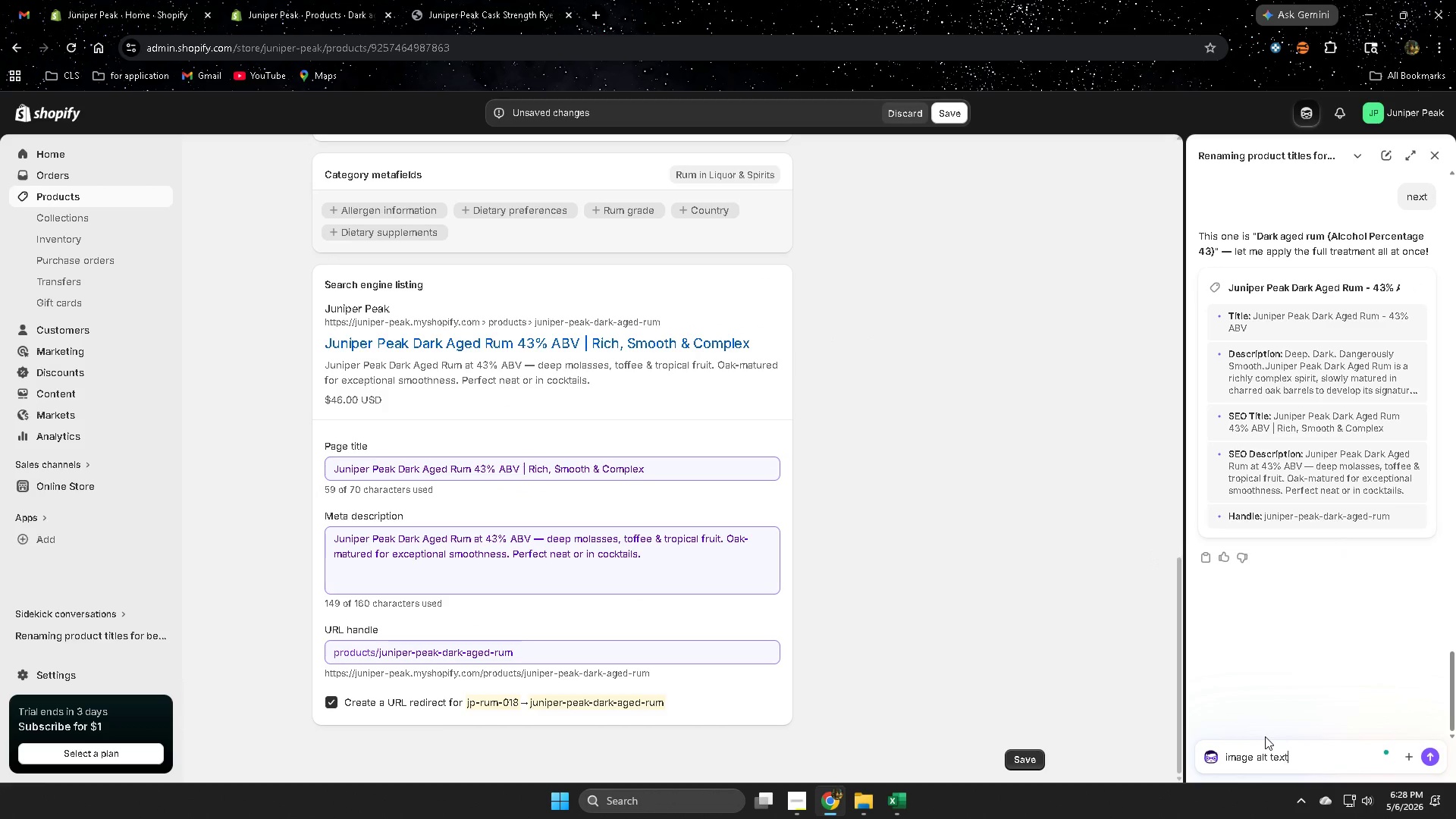 
key(Enter)
 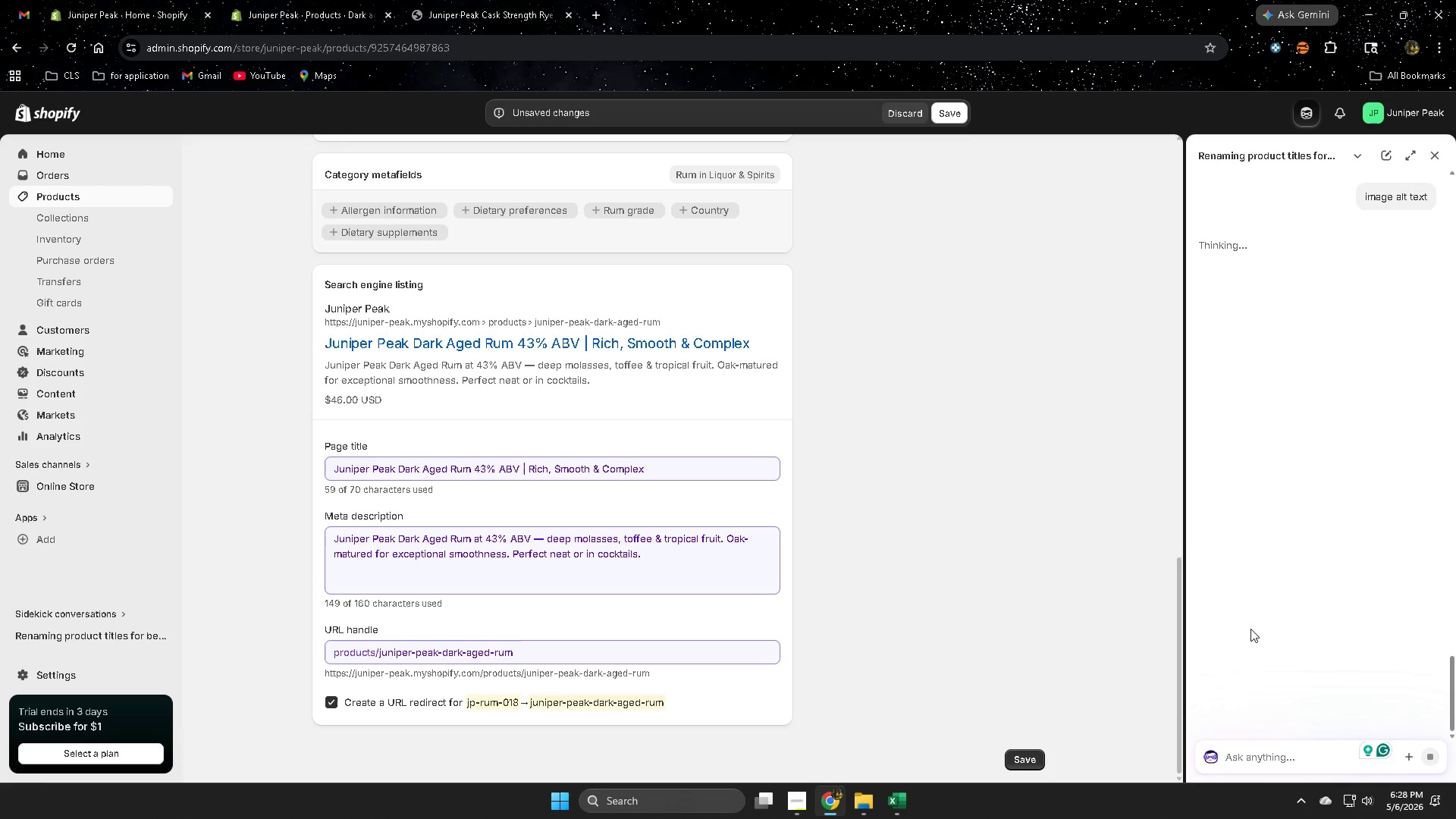 
scroll: coordinate [218, 466], scroll_direction: up, amount: 9.0
 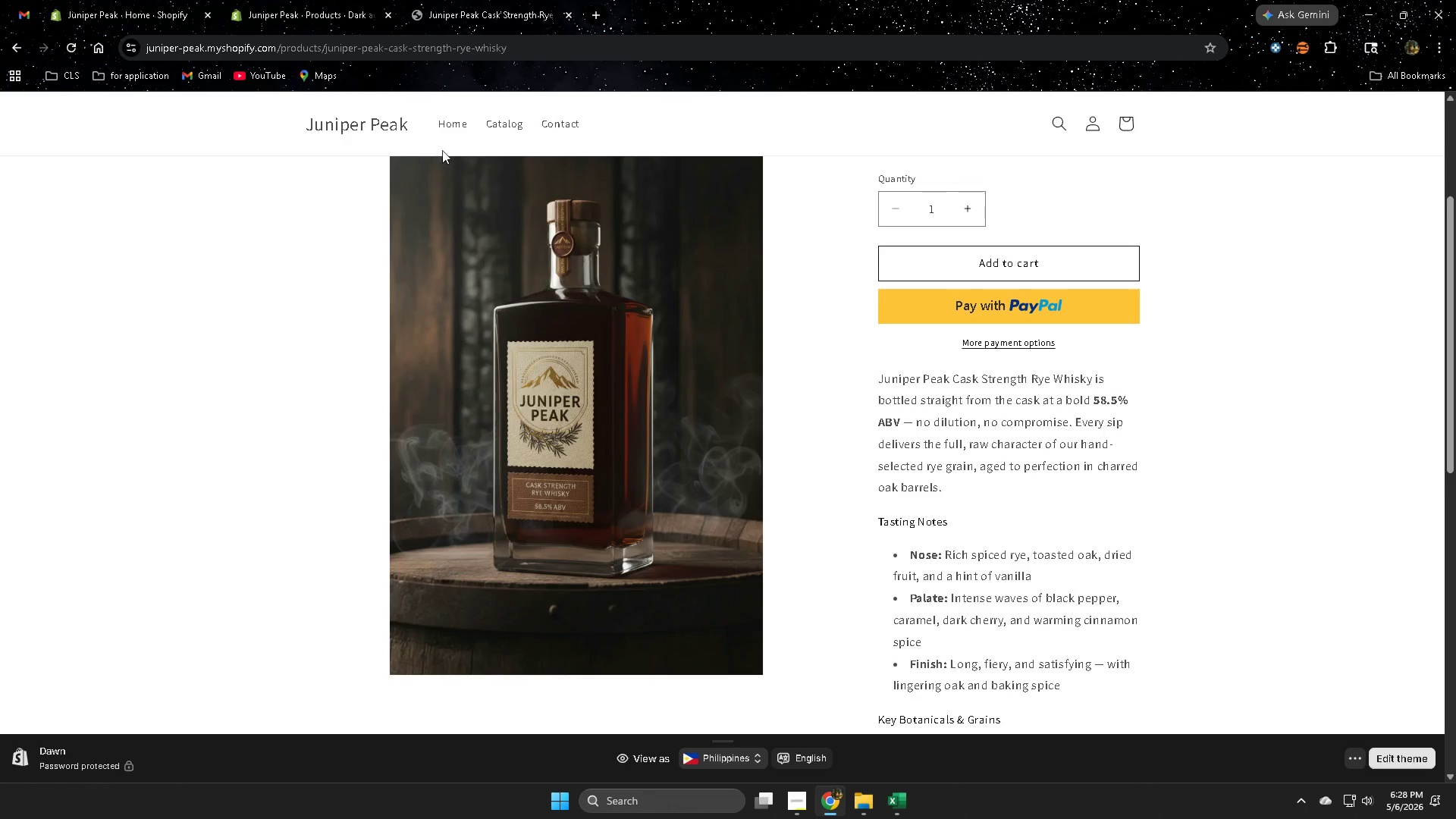 
left_click([451, 119])
 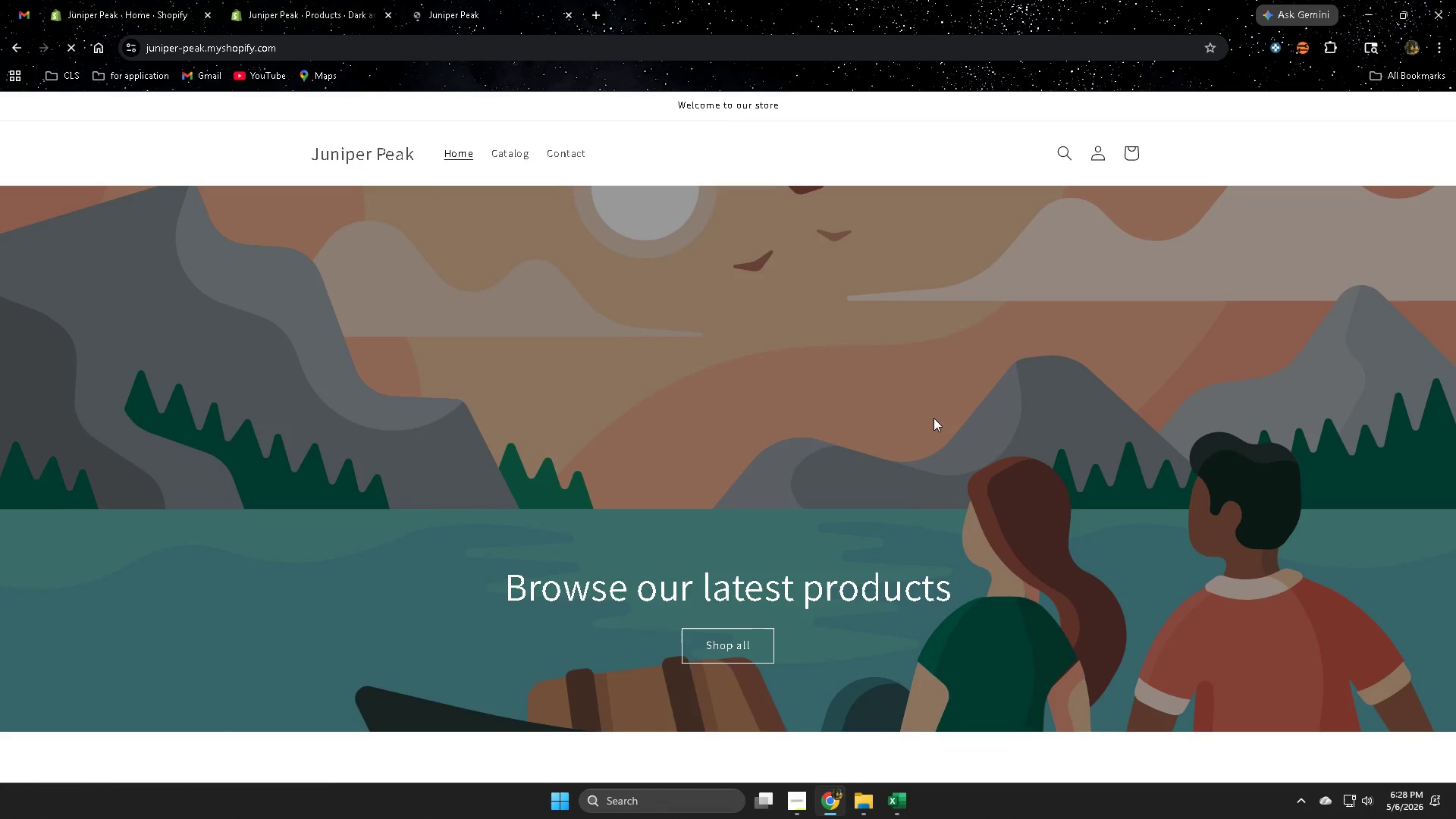 
scroll: coordinate [908, 425], scroll_direction: down, amount: 11.0
 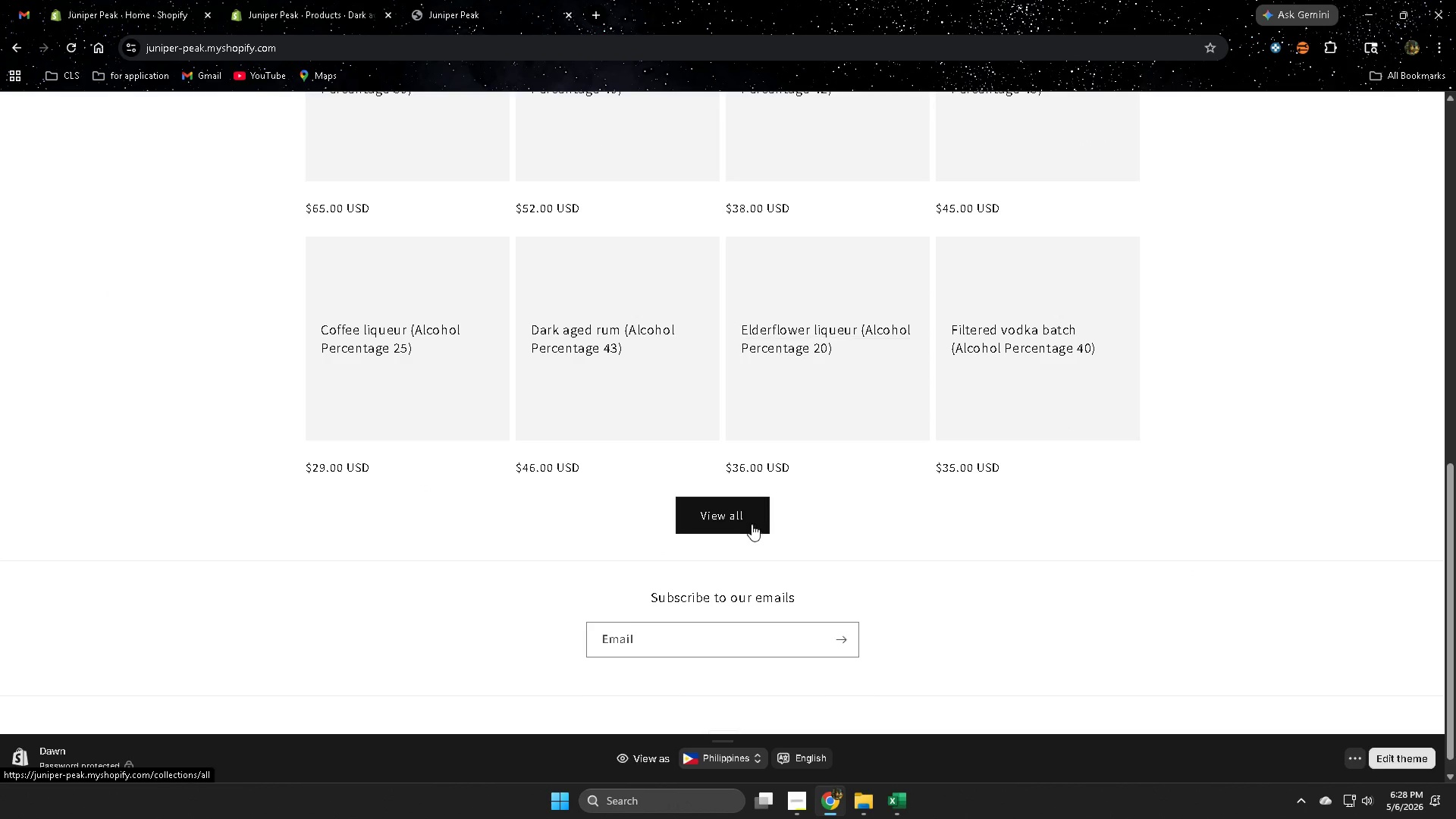 
left_click([736, 518])
 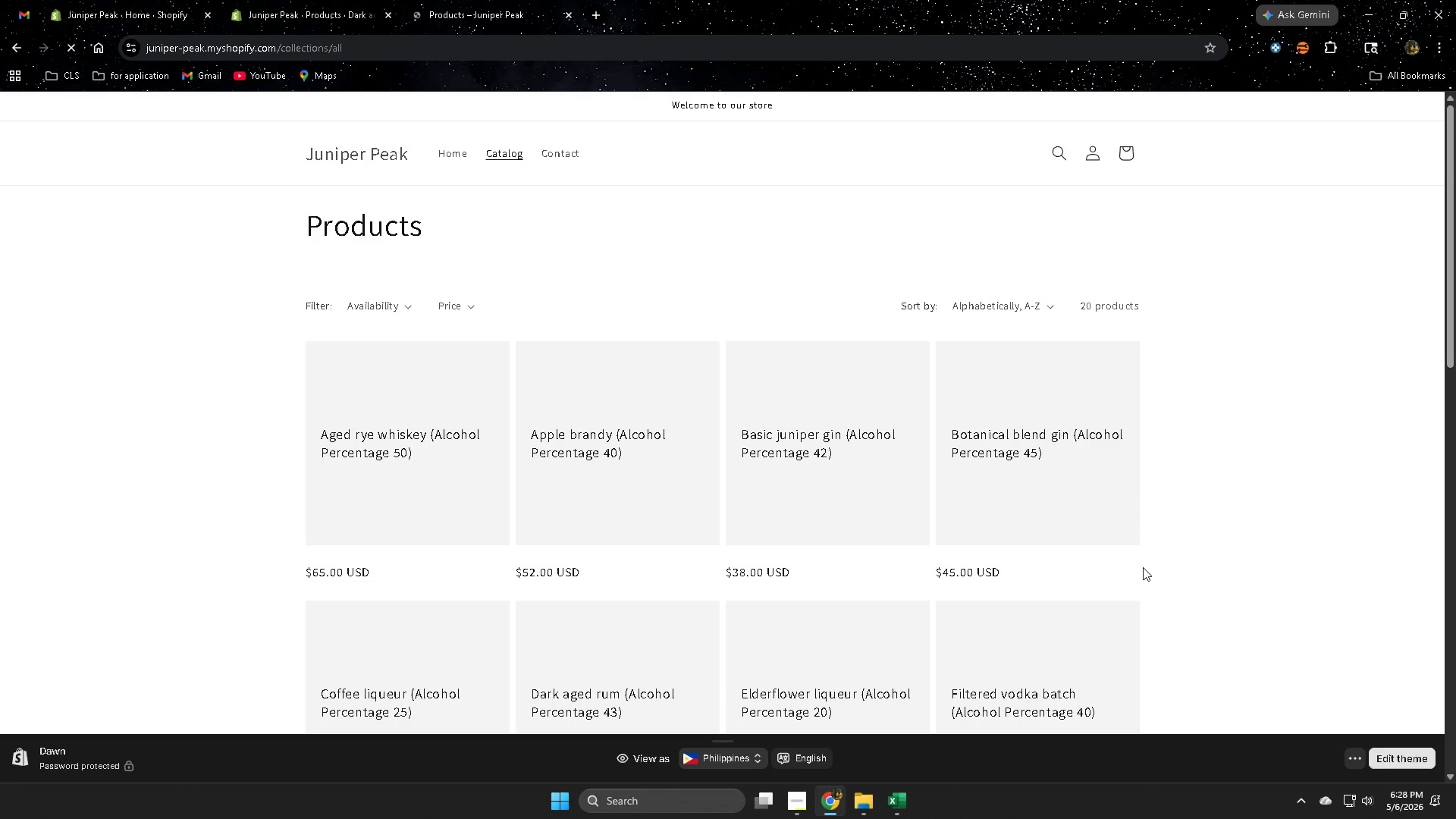 
scroll: coordinate [1138, 566], scroll_direction: down, amount: 7.0
 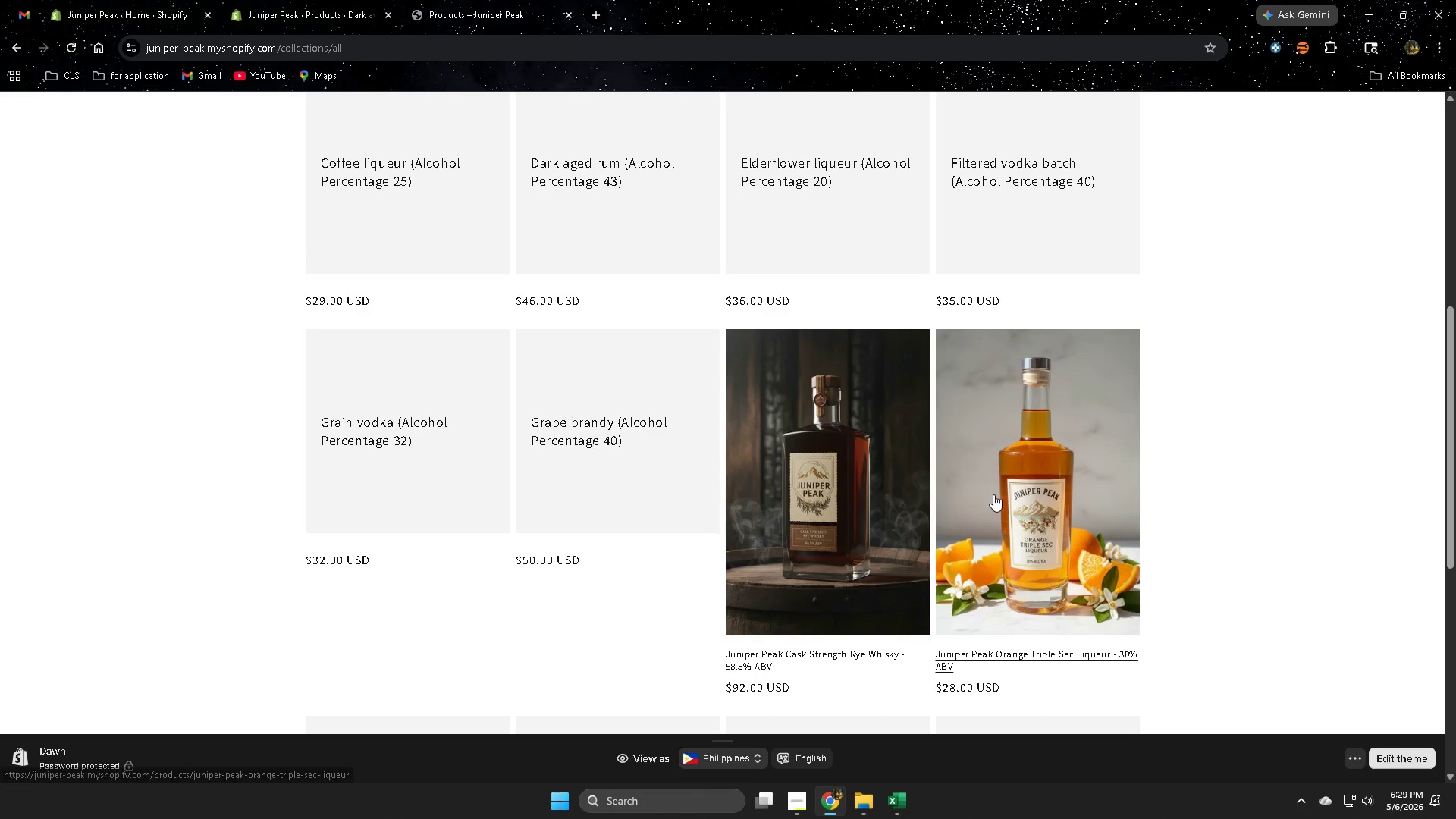 
left_click([1020, 493])
 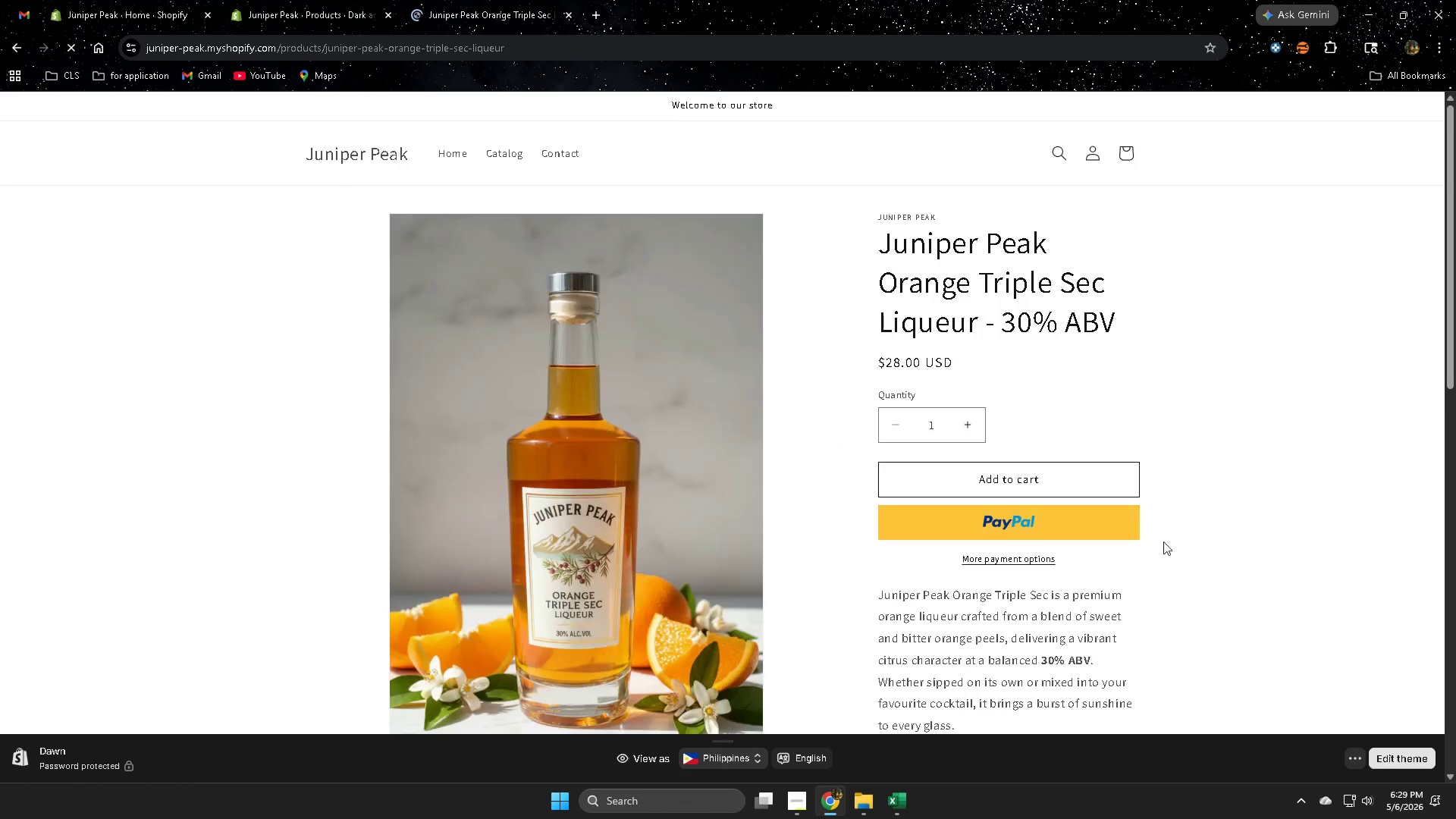 
scroll: coordinate [169, 548], scroll_direction: down, amount: 7.0
 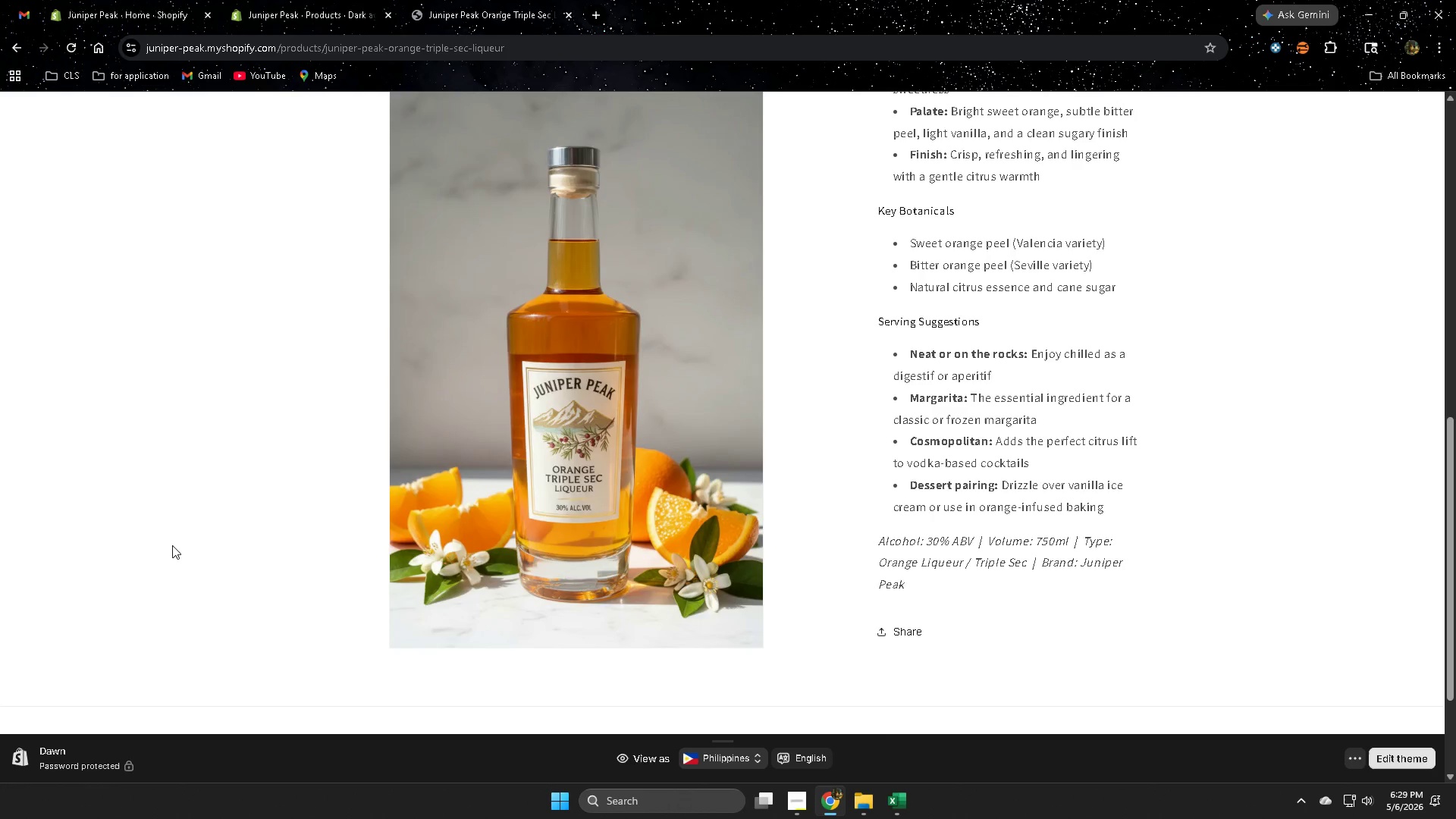 
scroll: coordinate [174, 541], scroll_direction: up, amount: 12.0
 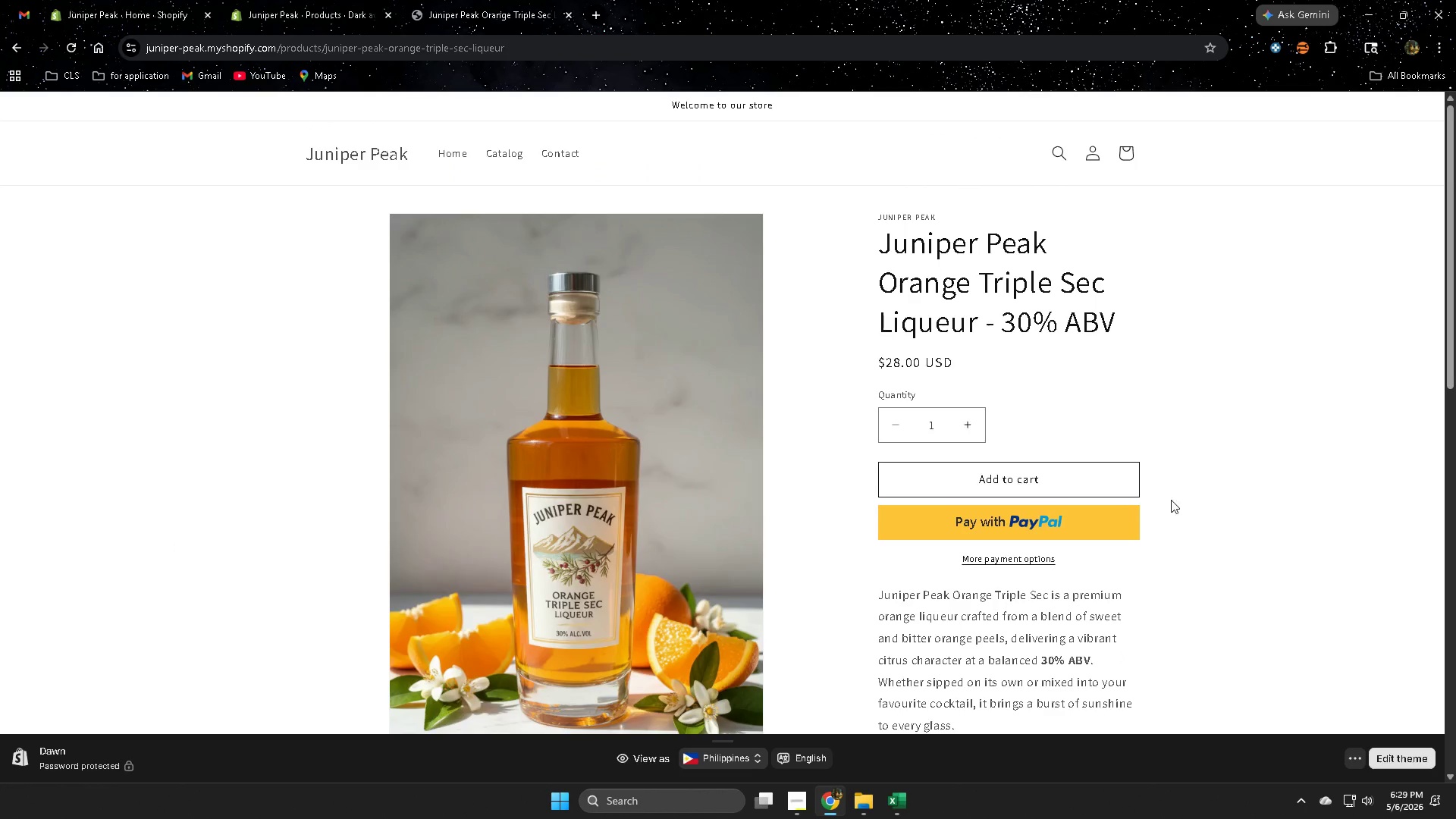 
scroll: coordinate [1260, 513], scroll_direction: down, amount: 1.0
 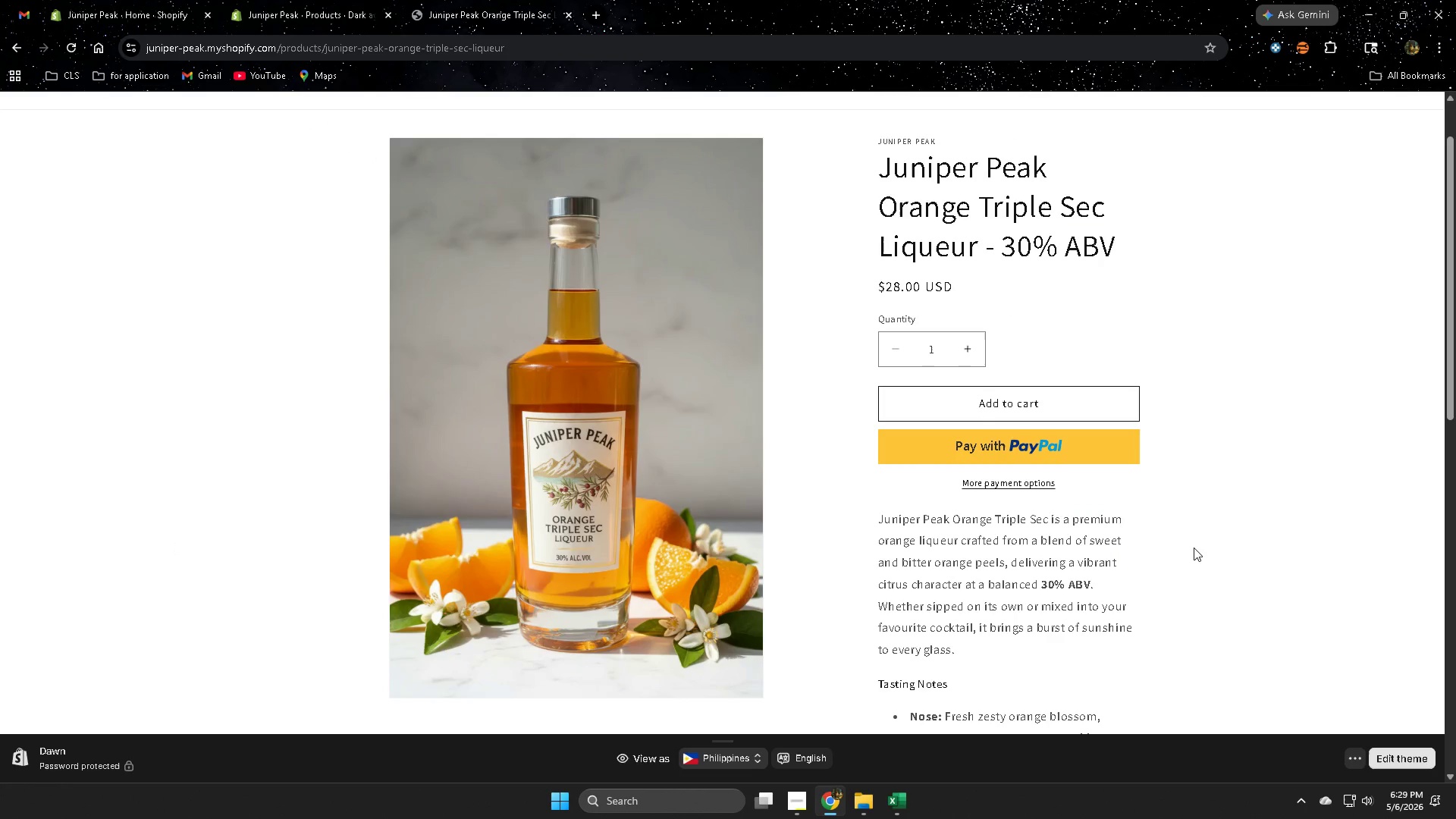 
wait(7.81)
 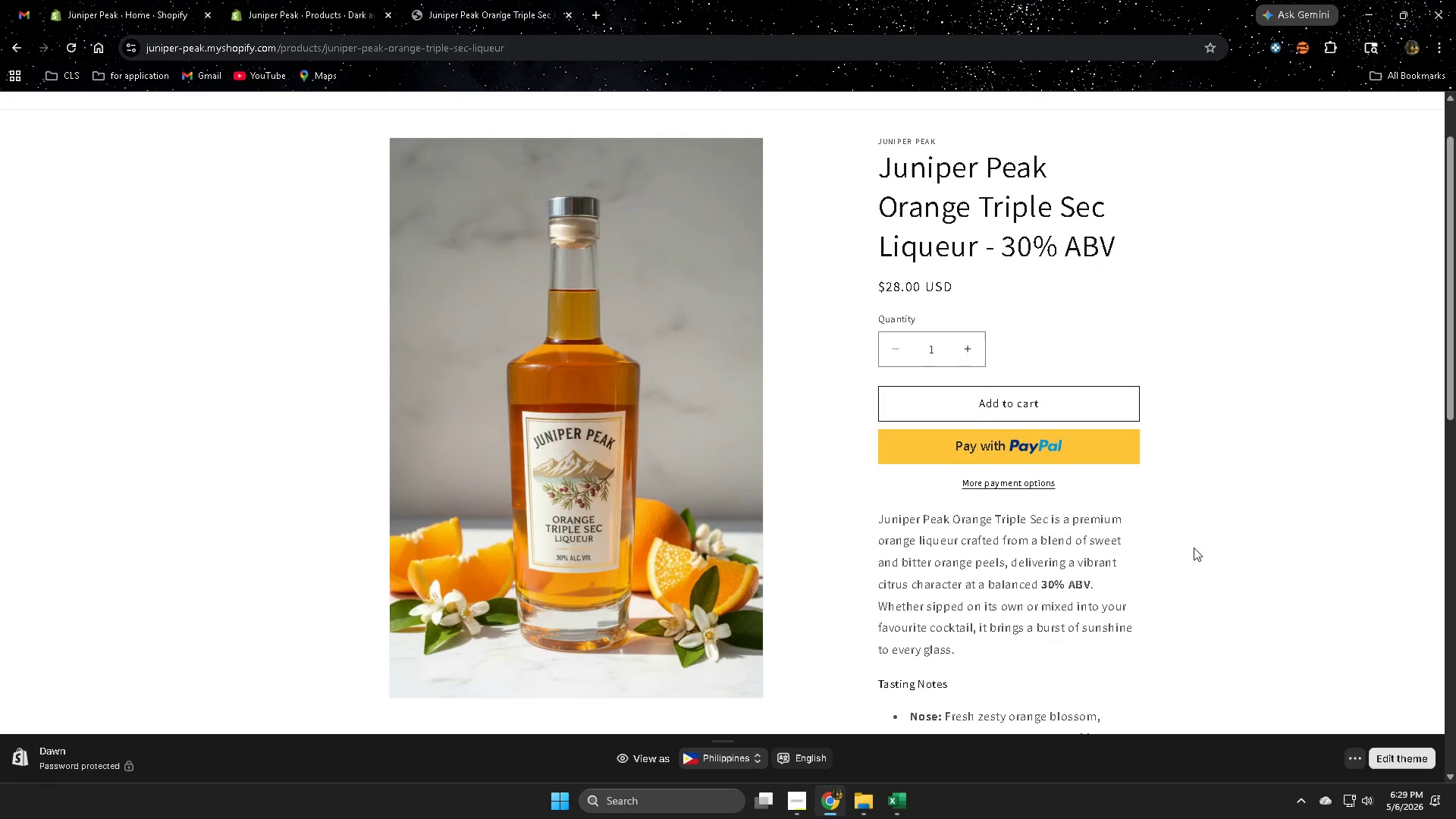 
scroll: coordinate [1233, 551], scroll_direction: up, amount: 1.0
 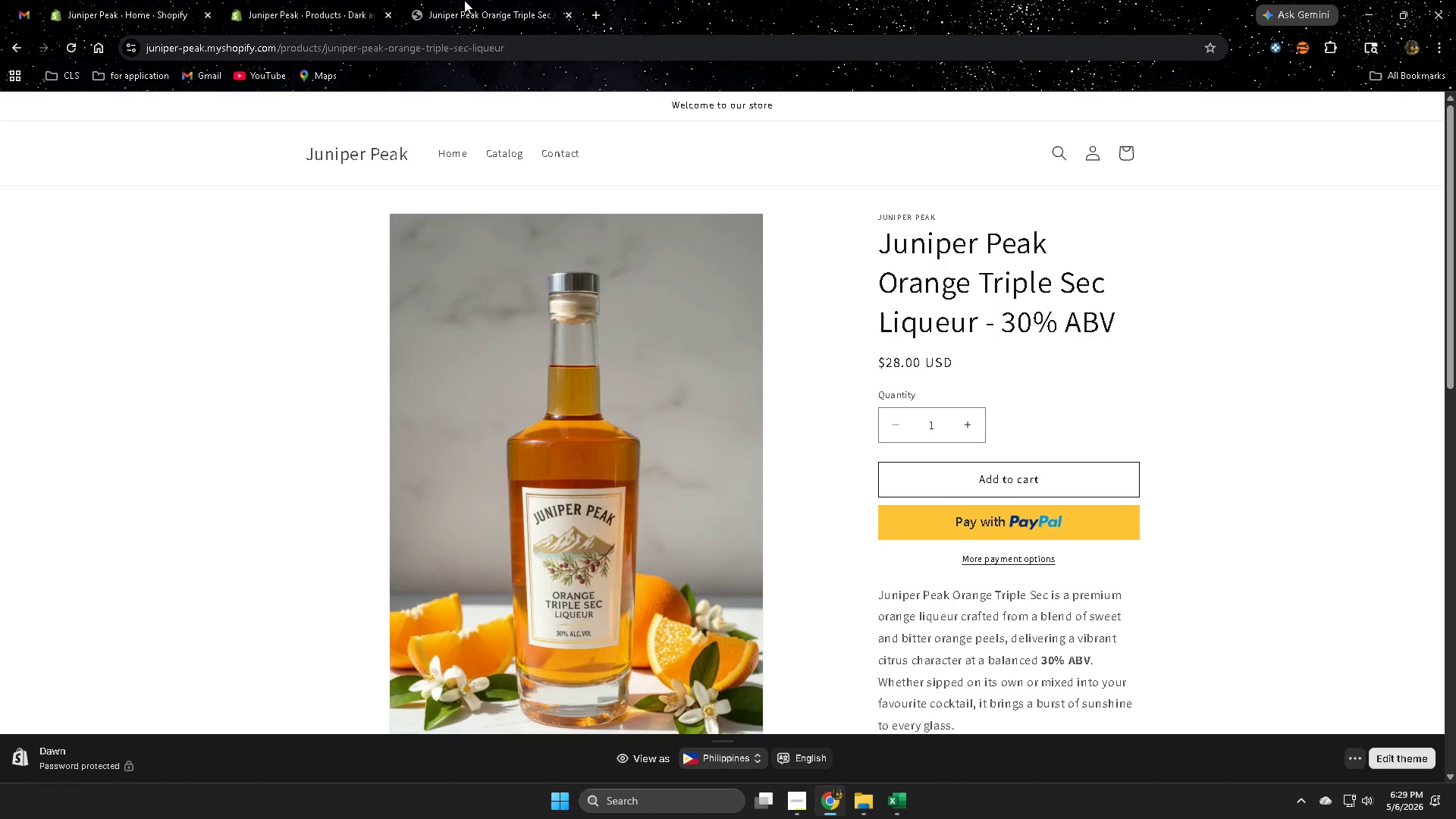 
left_click([301, 0])
 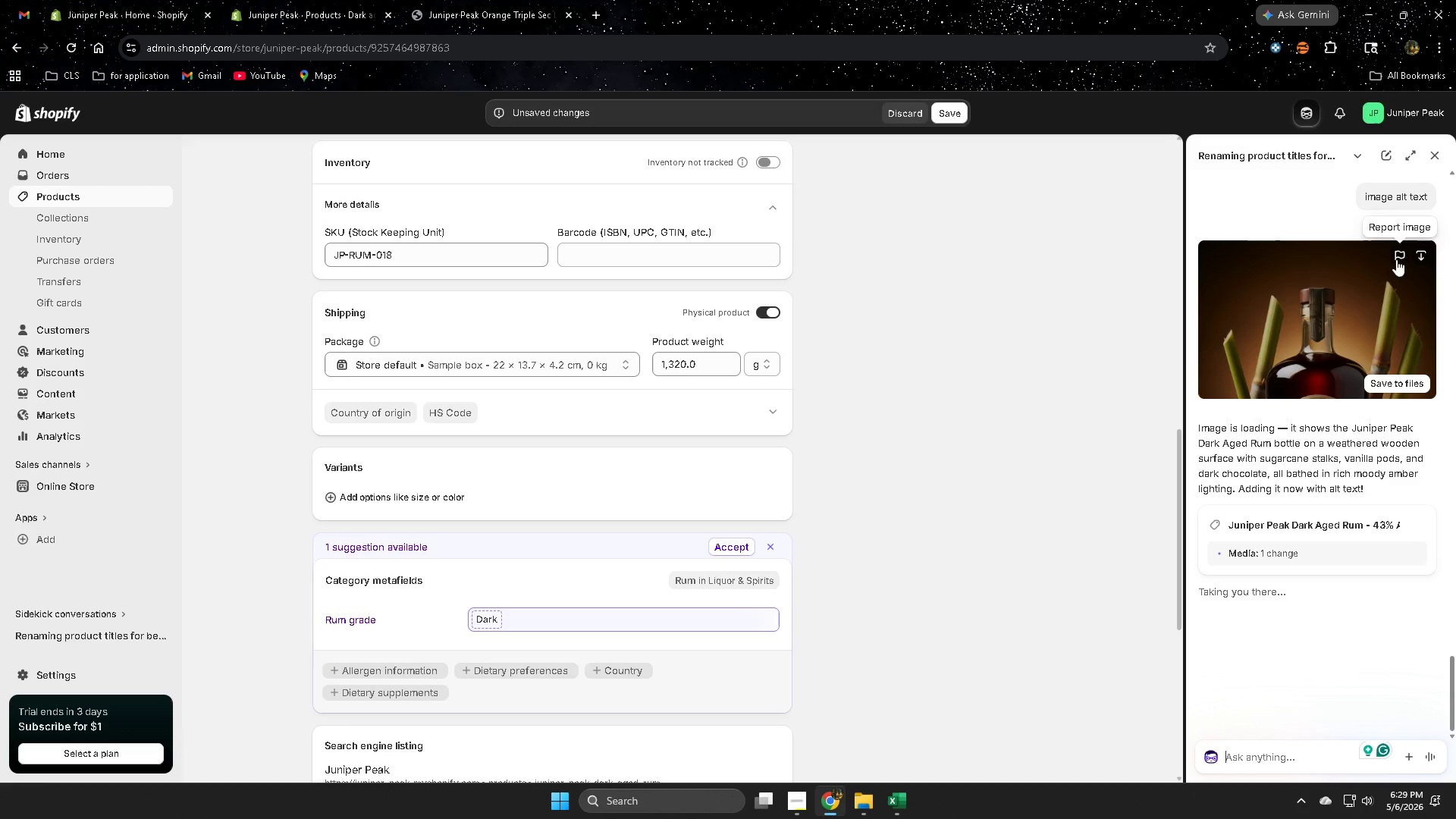 
scroll: coordinate [696, 492], scroll_direction: up, amount: 8.0
 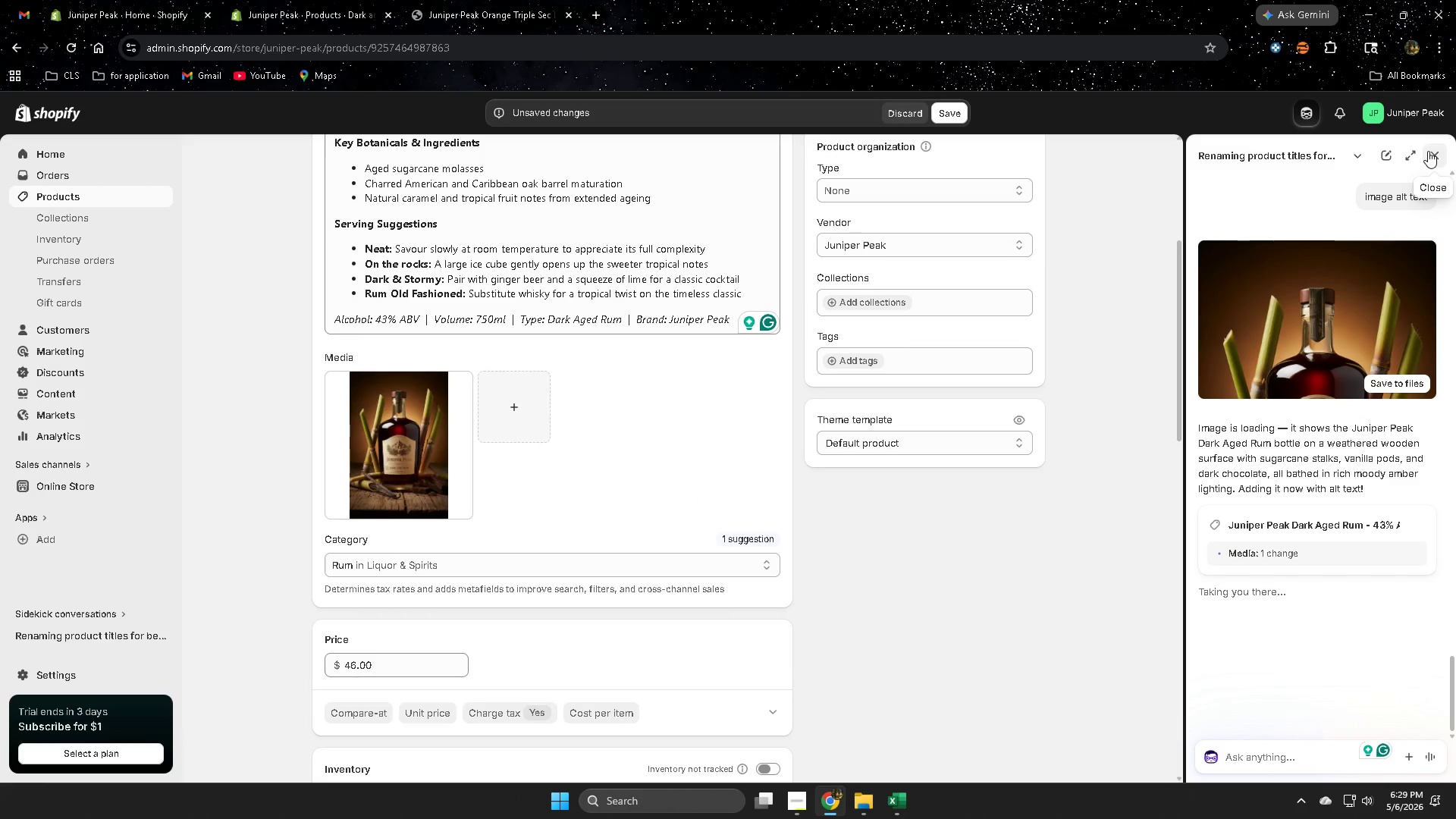 
left_click([1434, 158])
 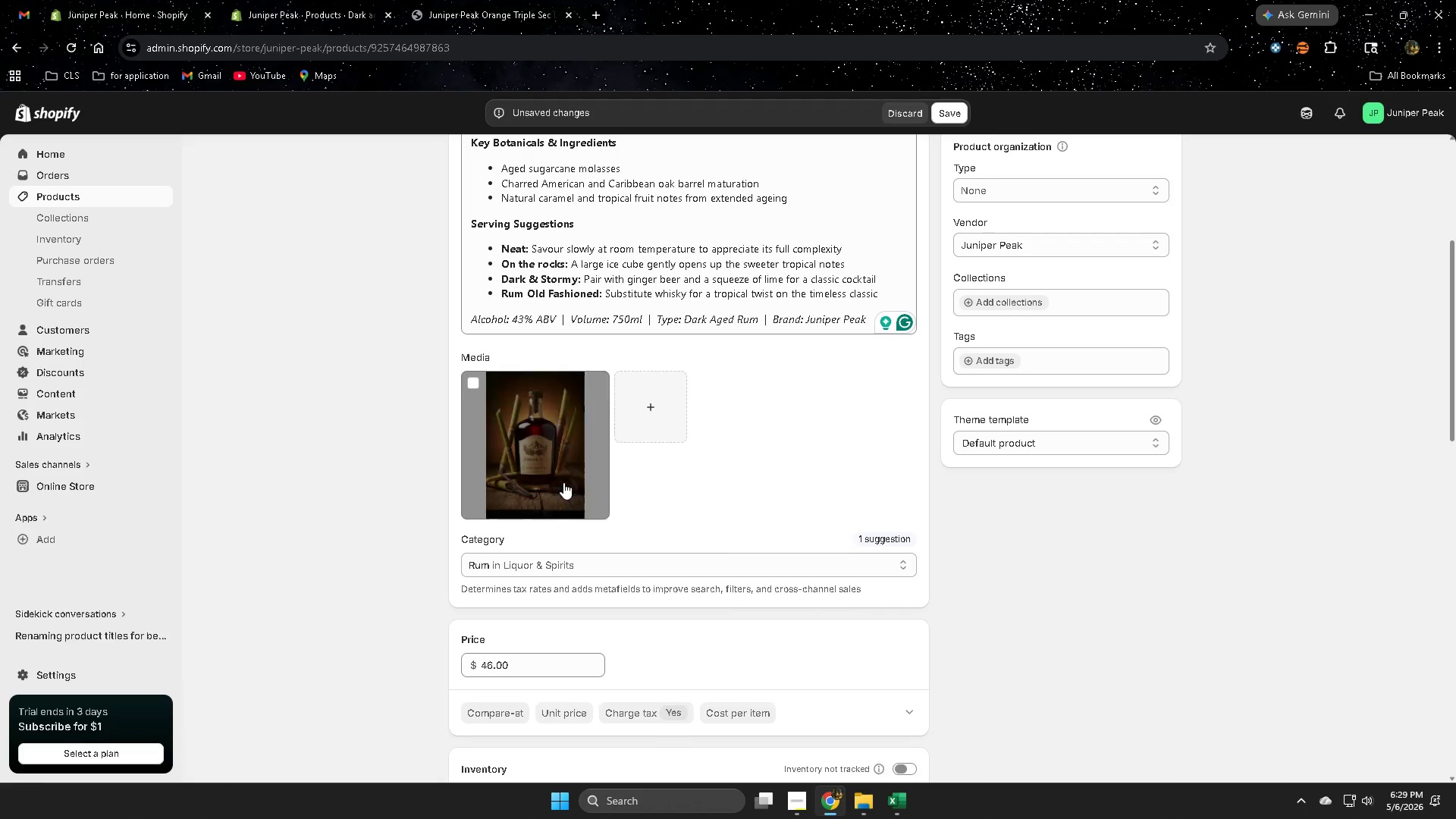 
left_click([551, 468])
 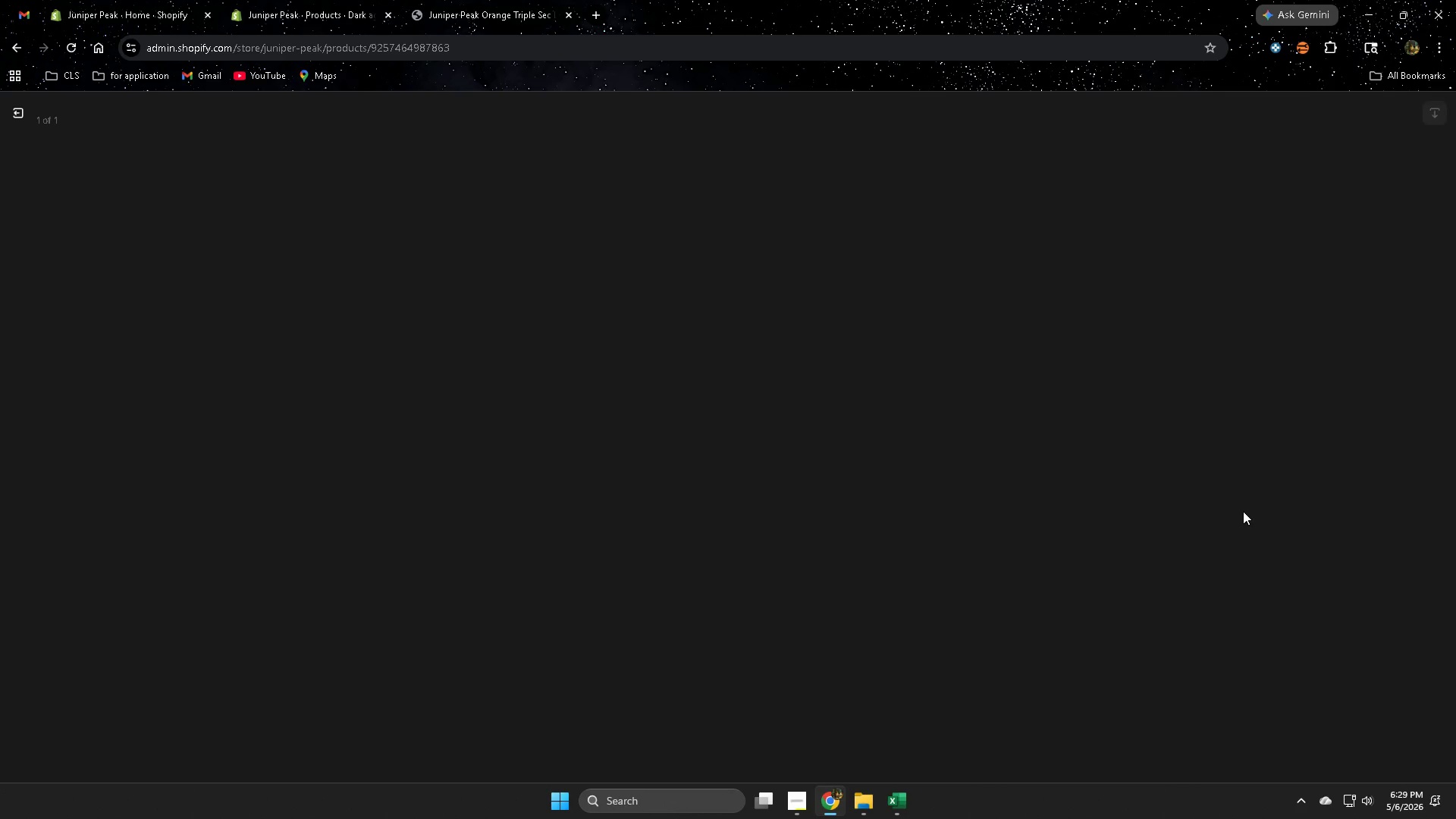 
mouse_move([1229, 488])
 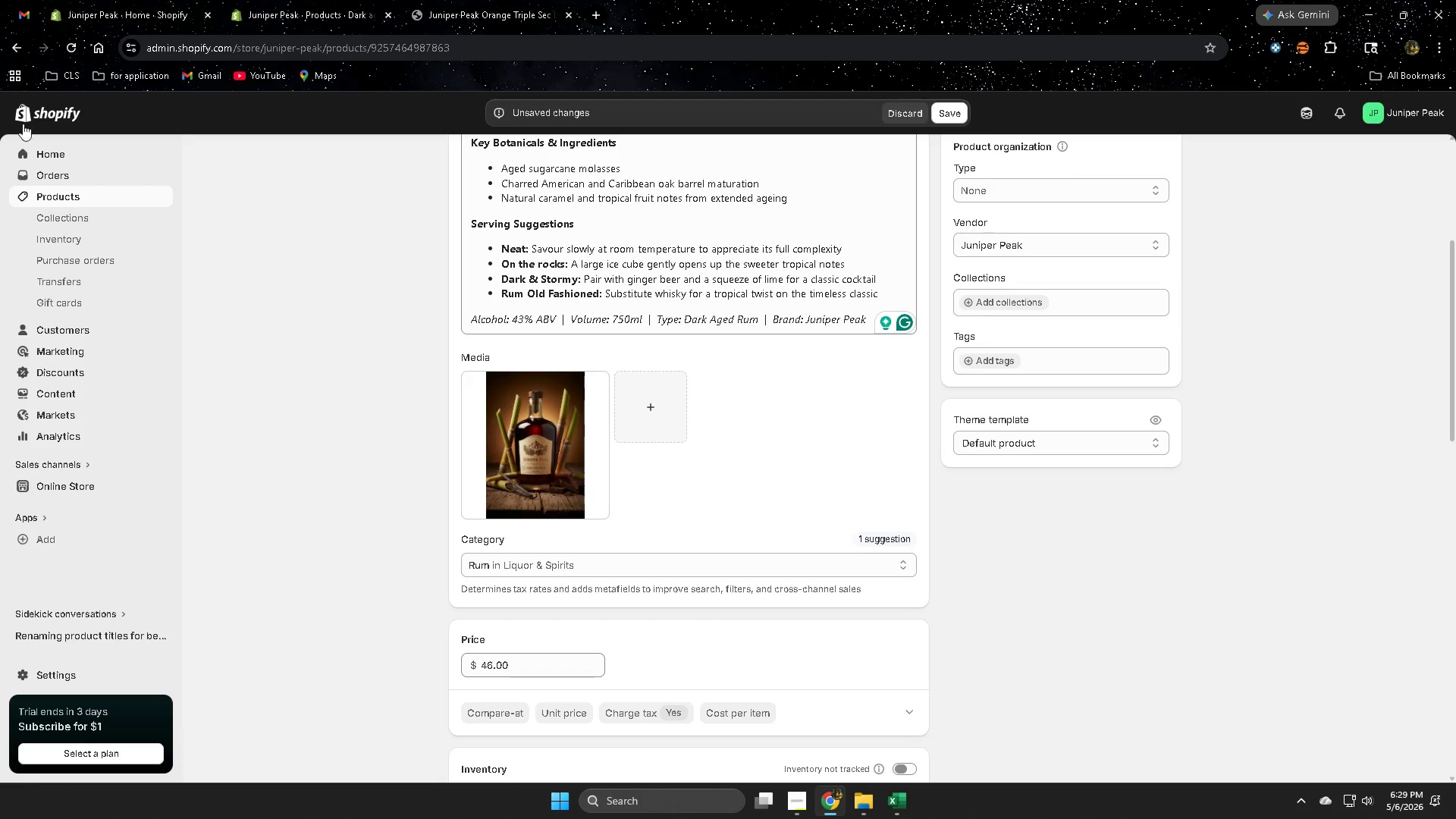 
scroll: coordinate [777, 581], scroll_direction: up, amount: 4.0
 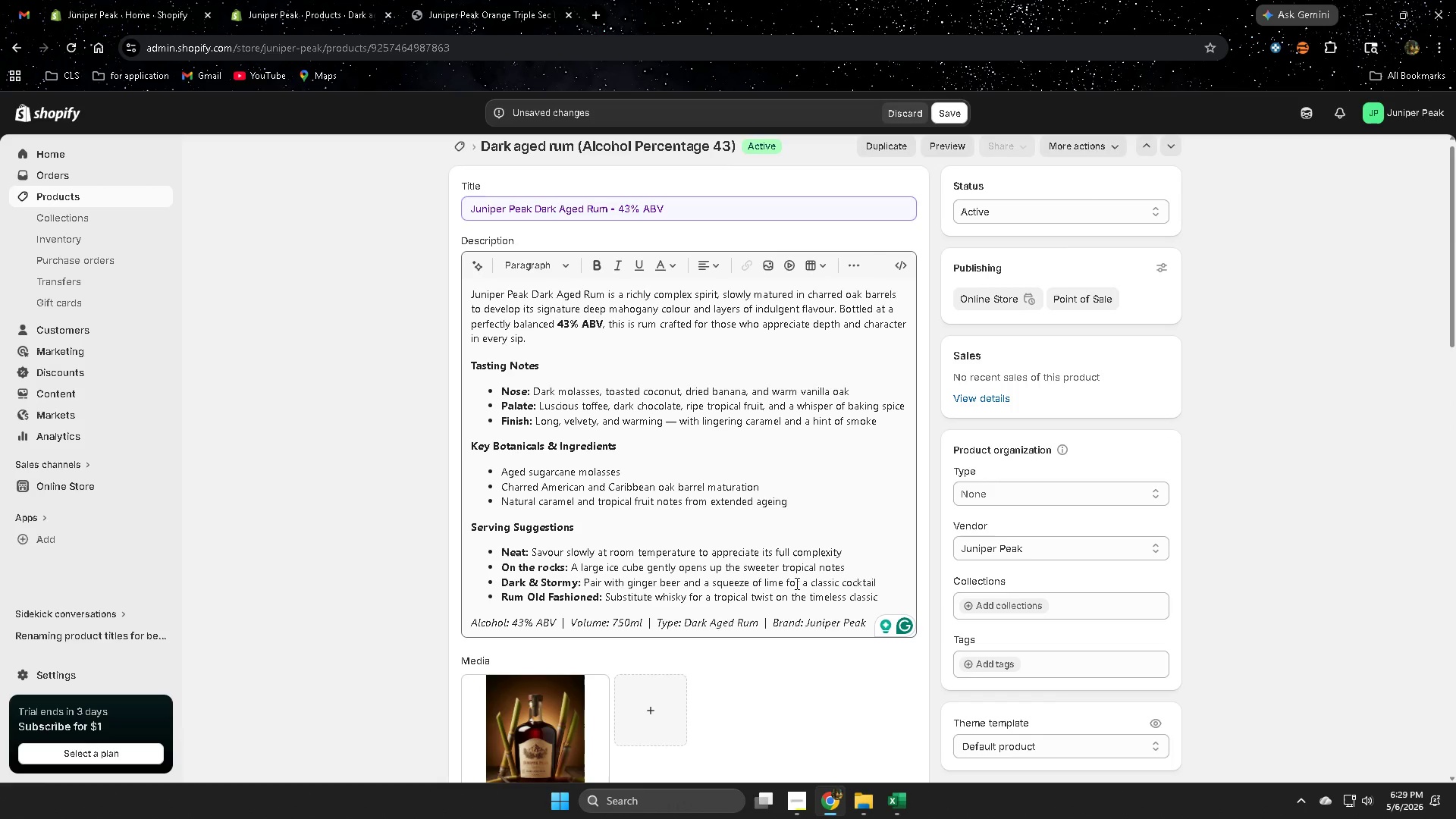 
scroll: coordinate [817, 600], scroll_direction: down, amount: 14.0
 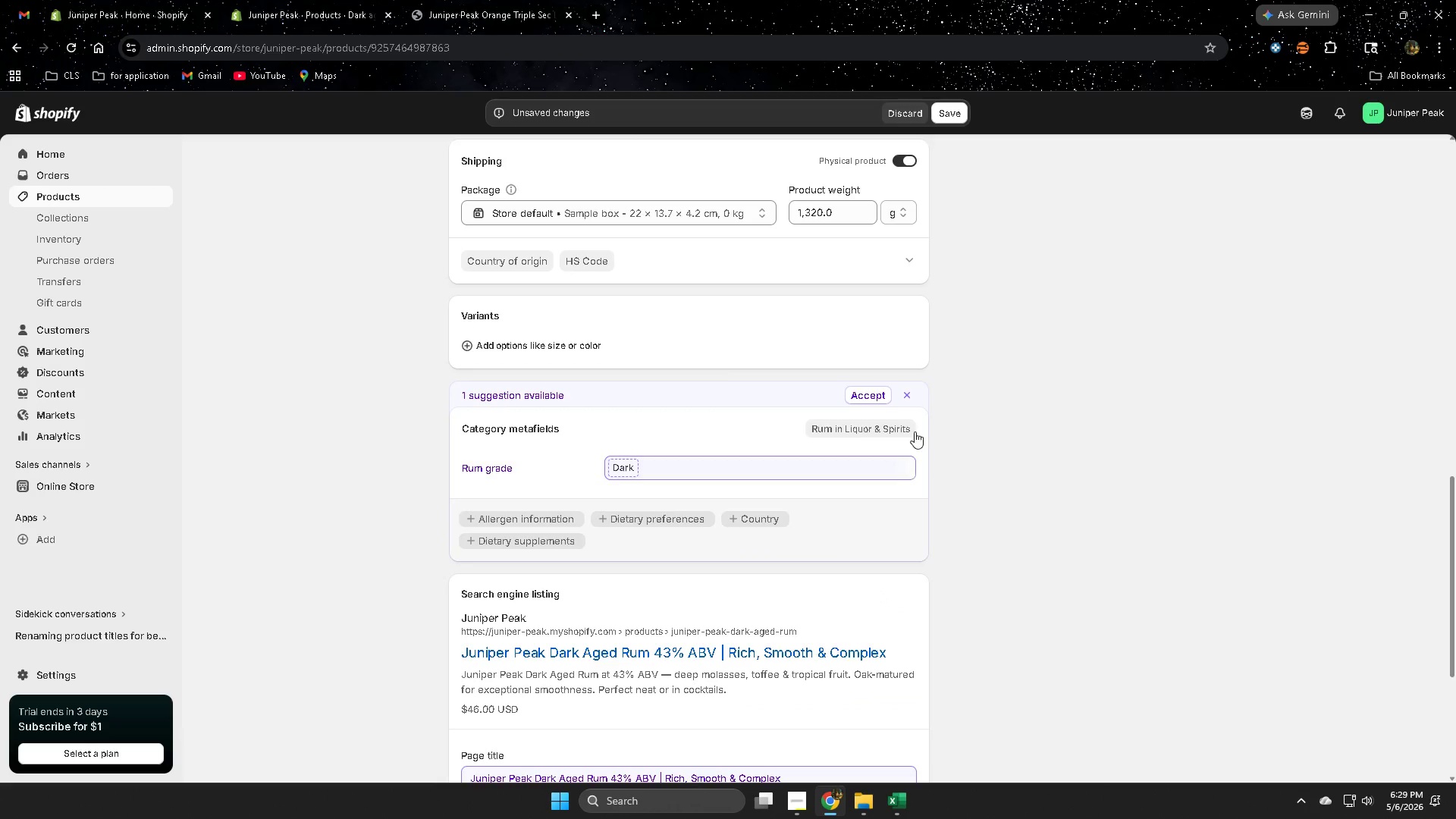 
left_click([859, 394])
 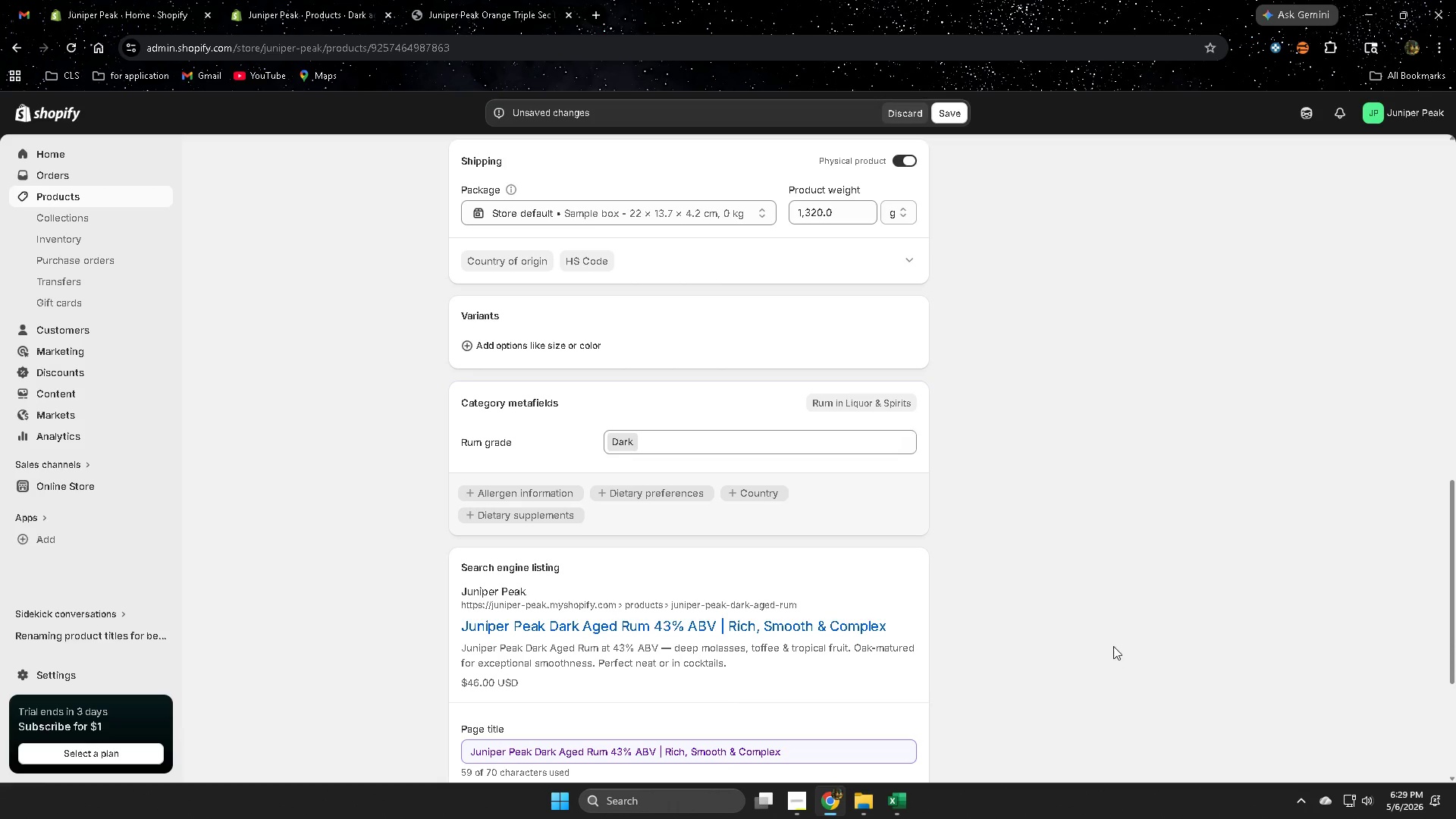 
scroll: coordinate [1048, 611], scroll_direction: down, amount: 5.0
 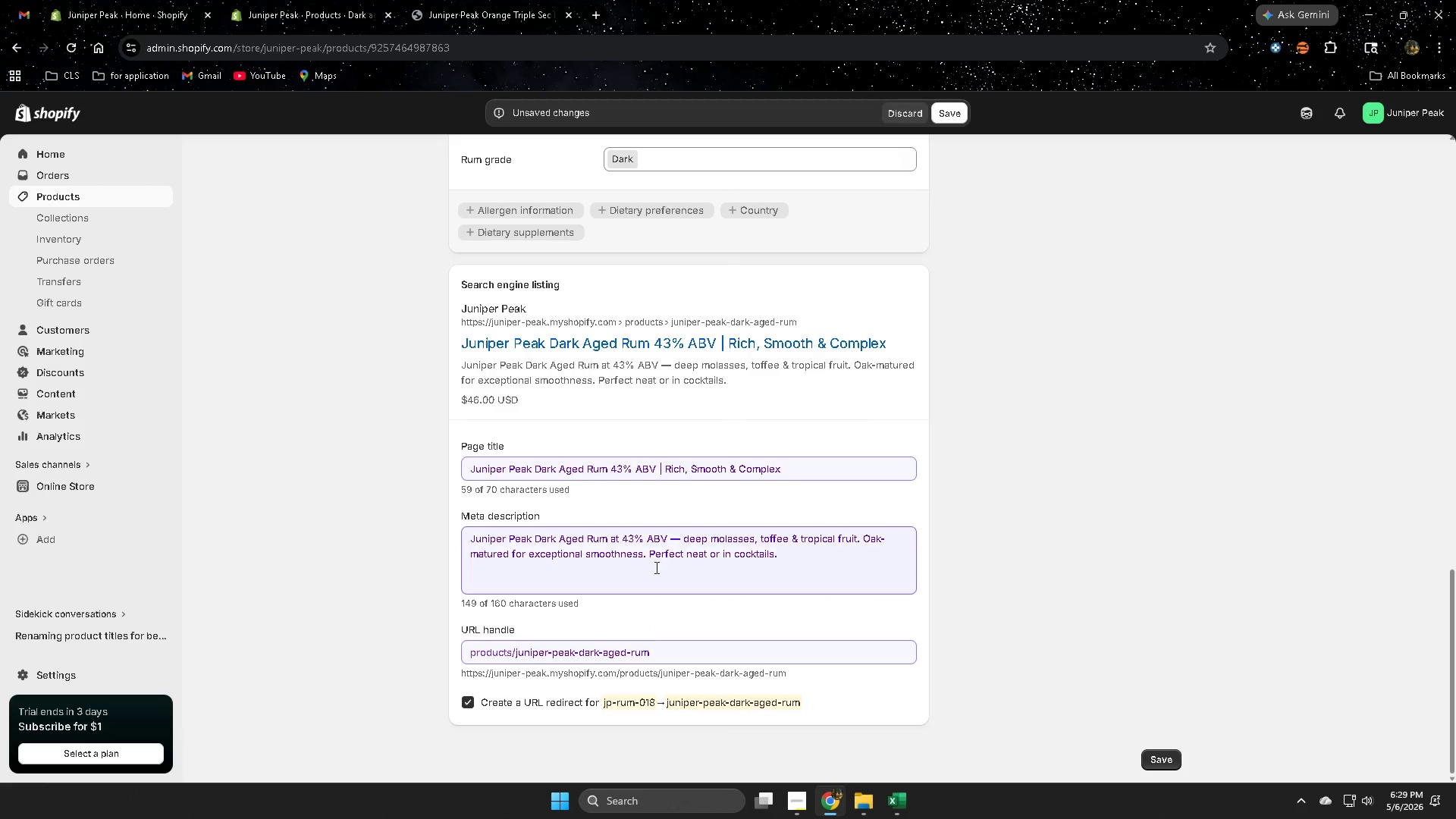 
left_click([824, 557])
 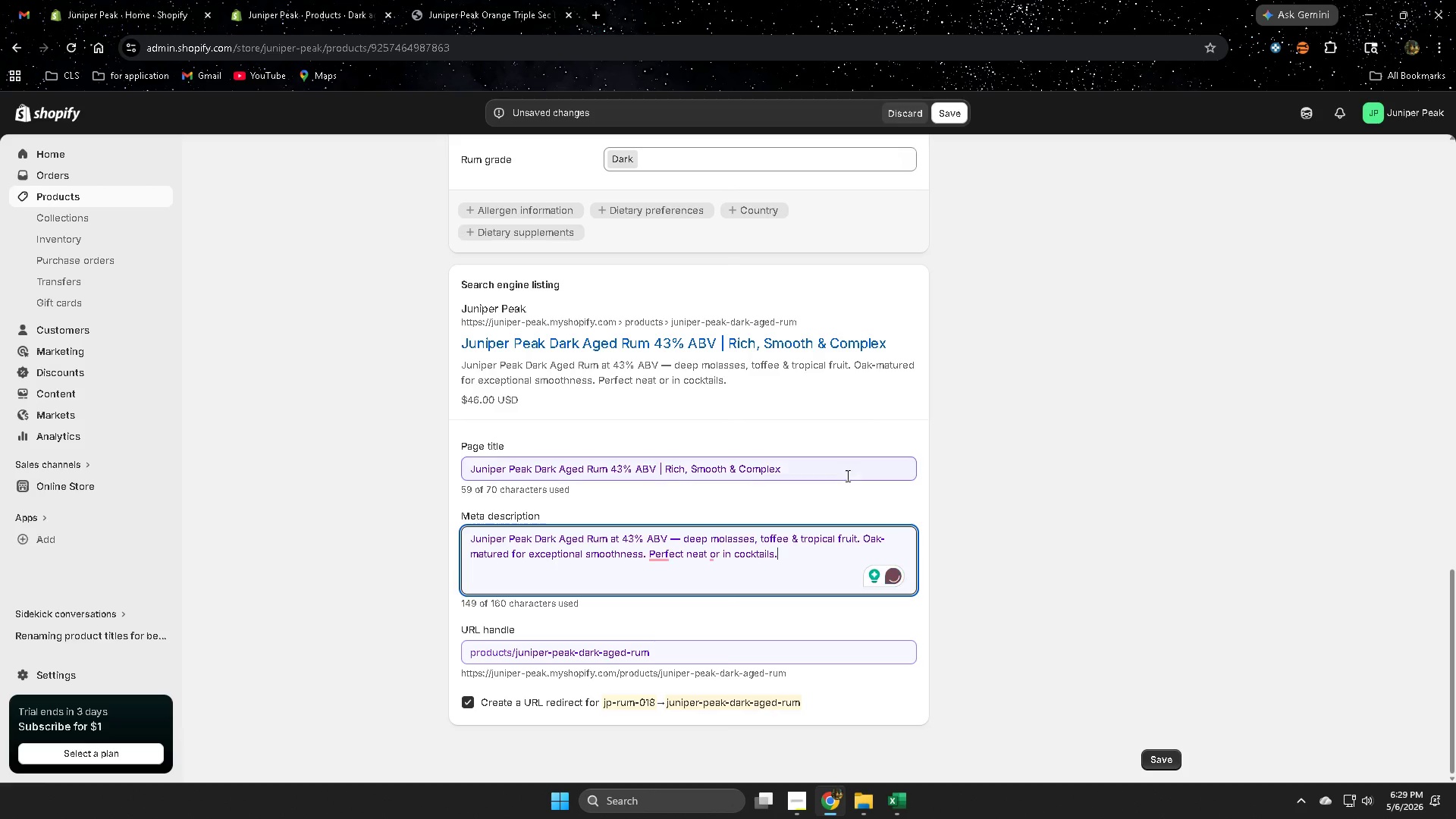 
mouse_move([673, 573])
 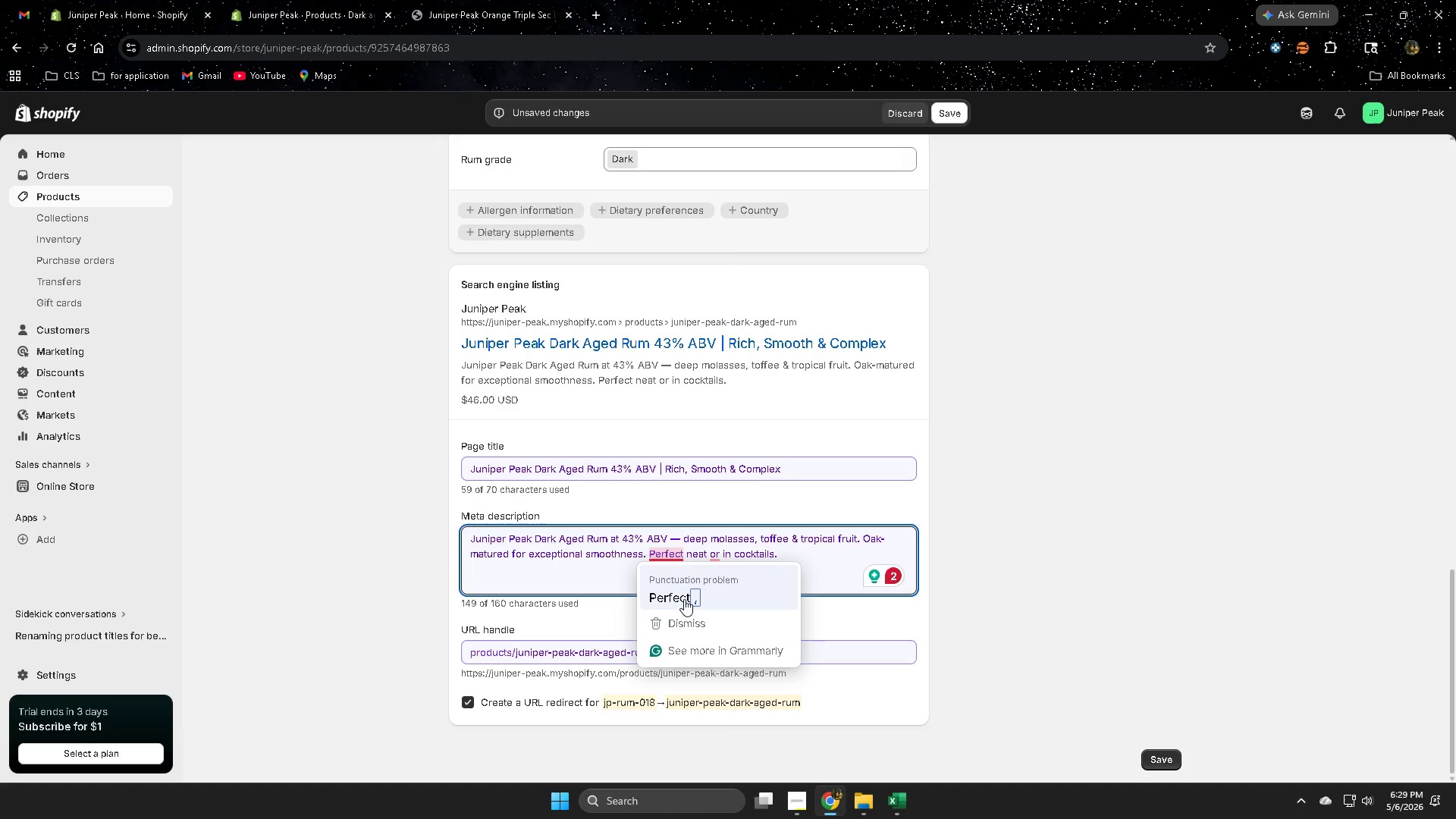 
left_click([684, 599])
 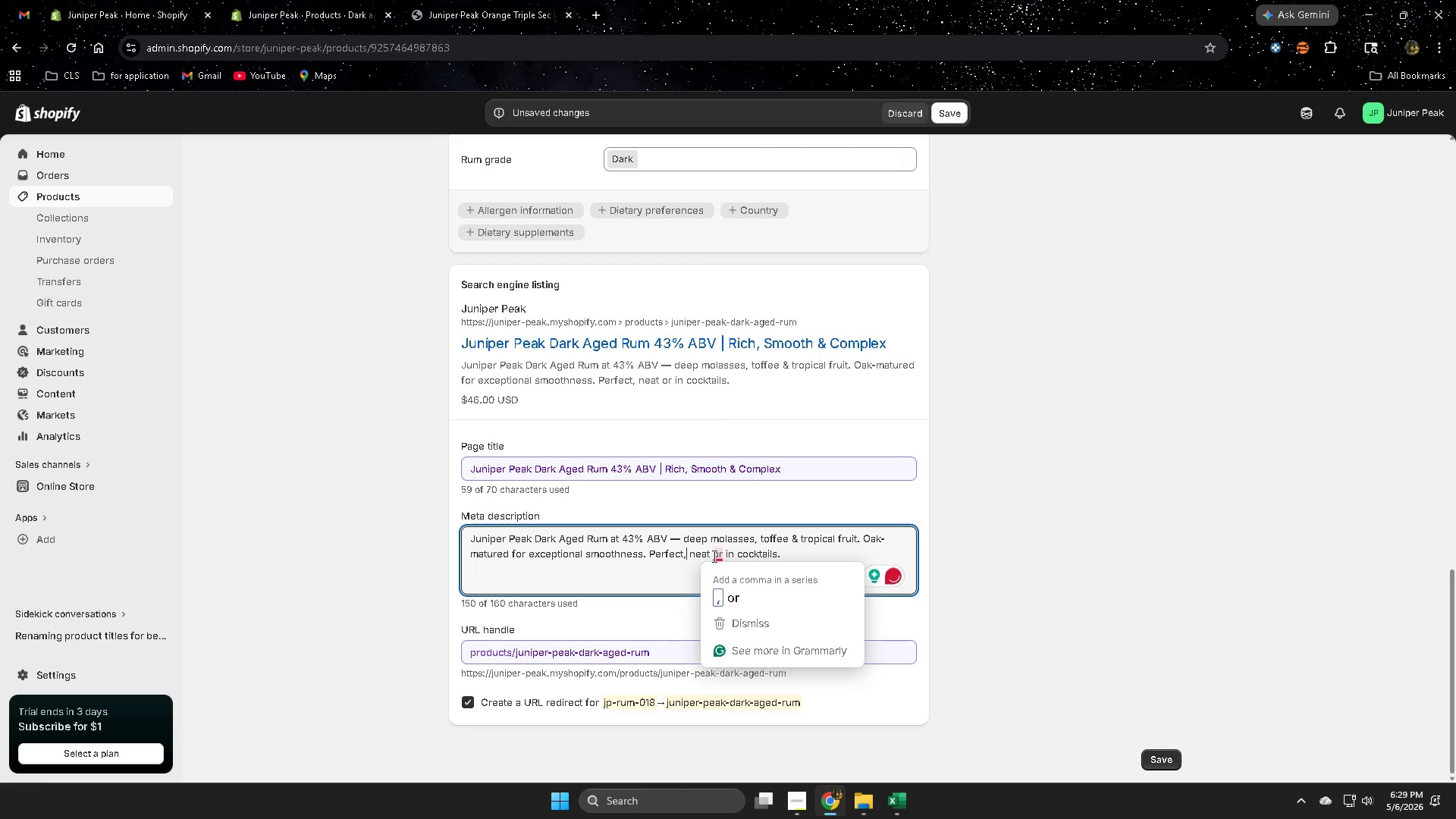 
left_click([727, 595])
 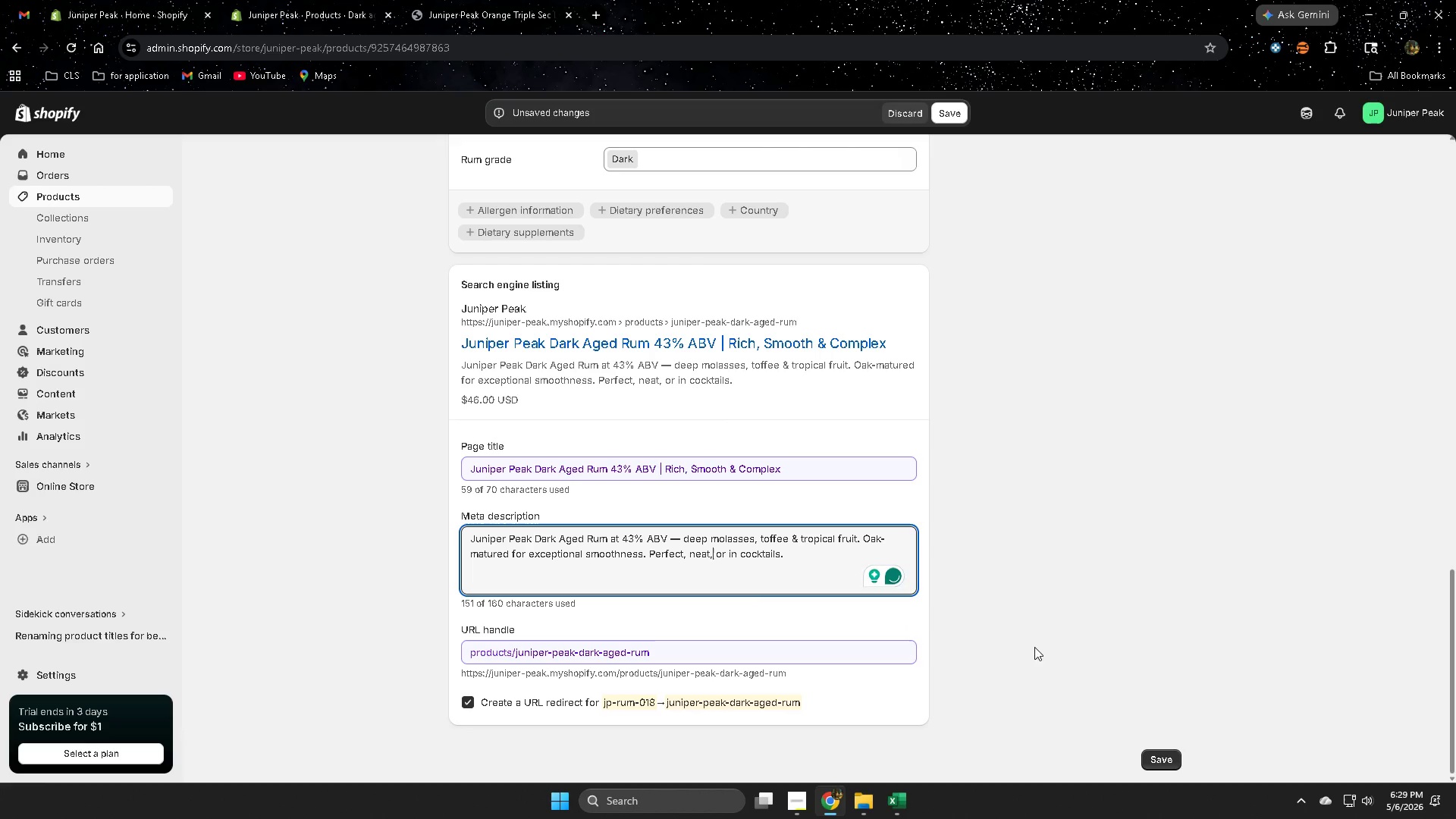 
scroll: coordinate [1026, 676], scroll_direction: down, amount: 2.0
 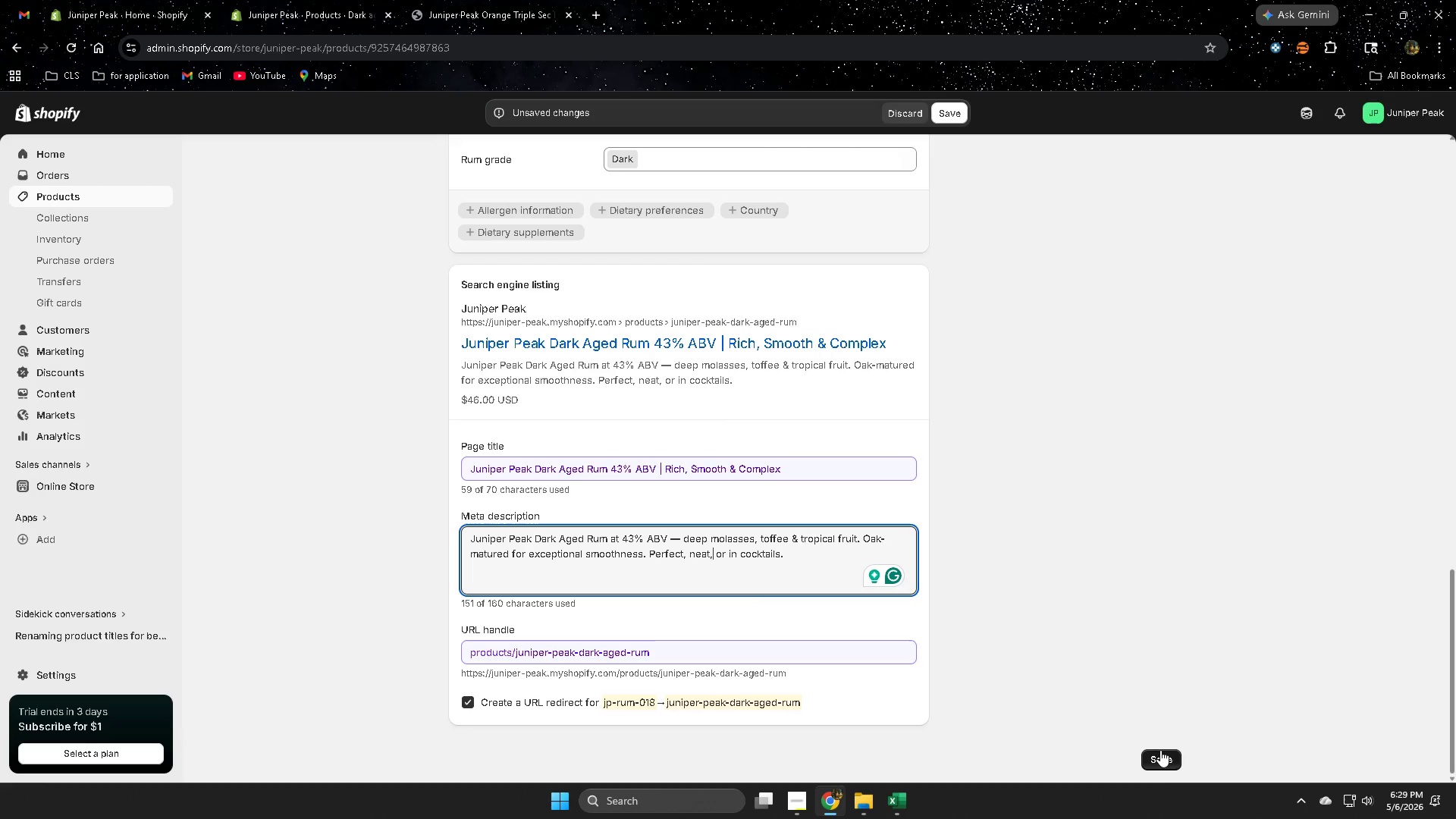 
scroll: coordinate [943, 592], scroll_direction: up, amount: 14.0
 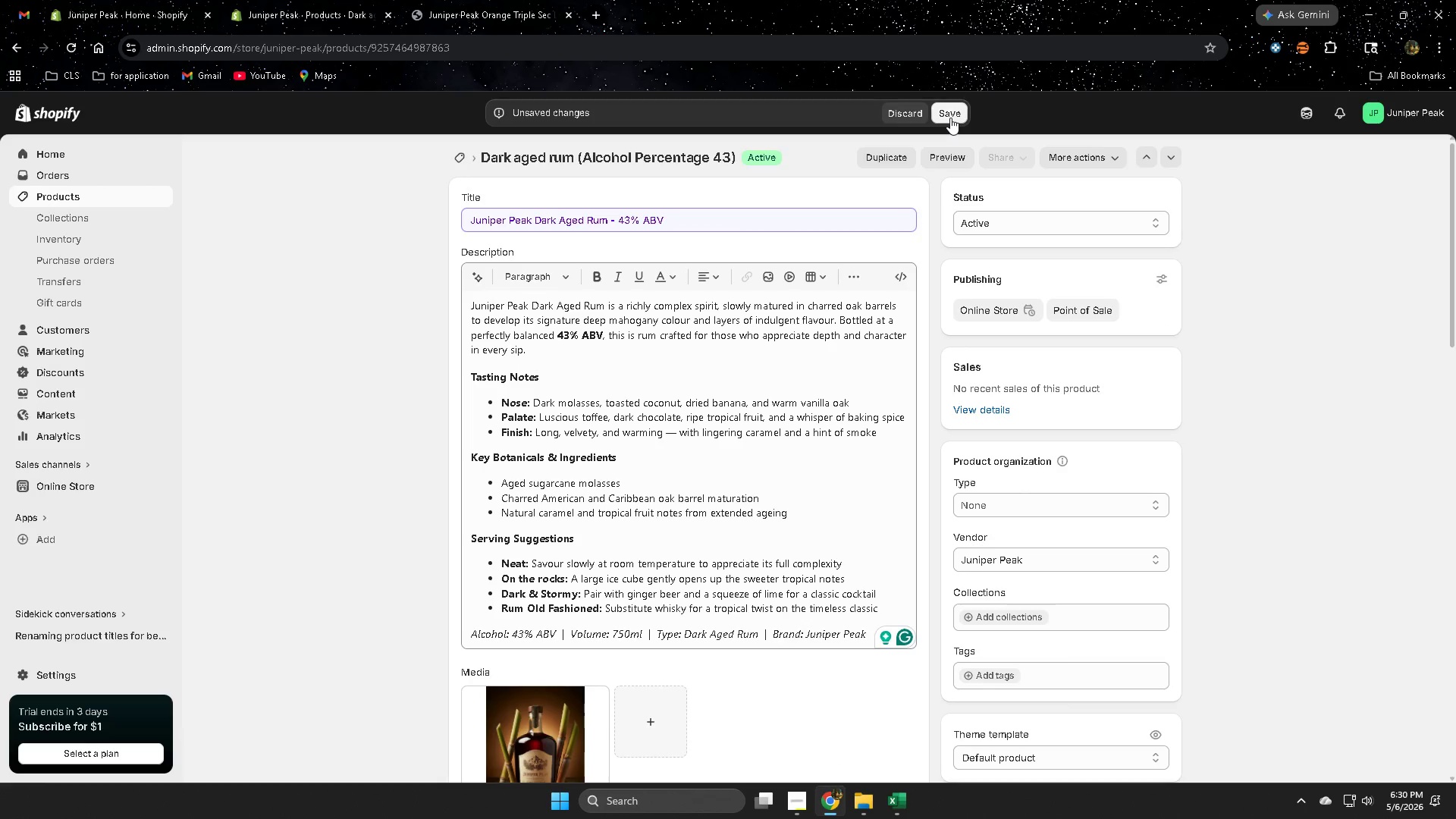 
left_click([950, 118])
 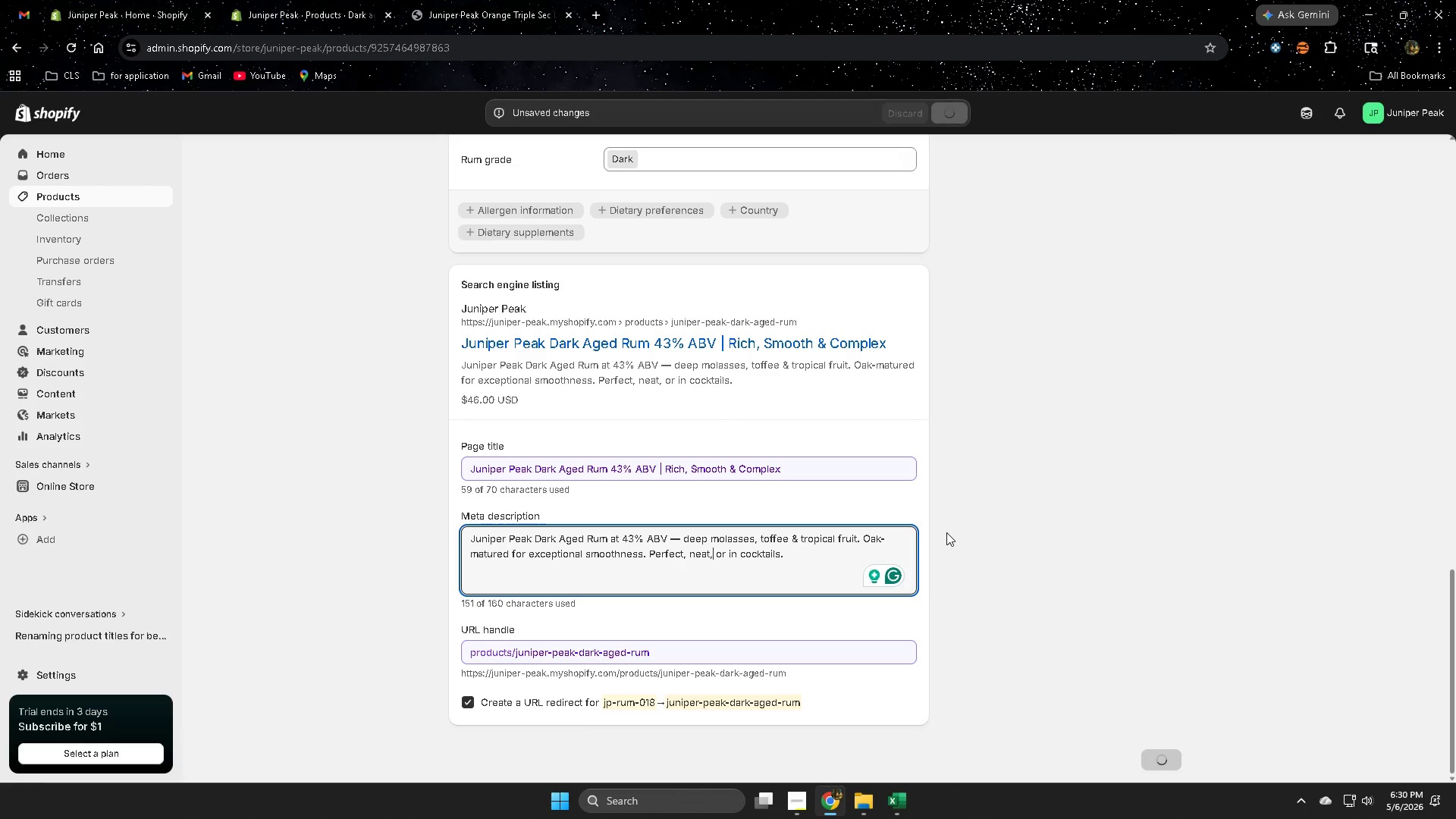 
scroll: coordinate [943, 526], scroll_direction: up, amount: 4.0
 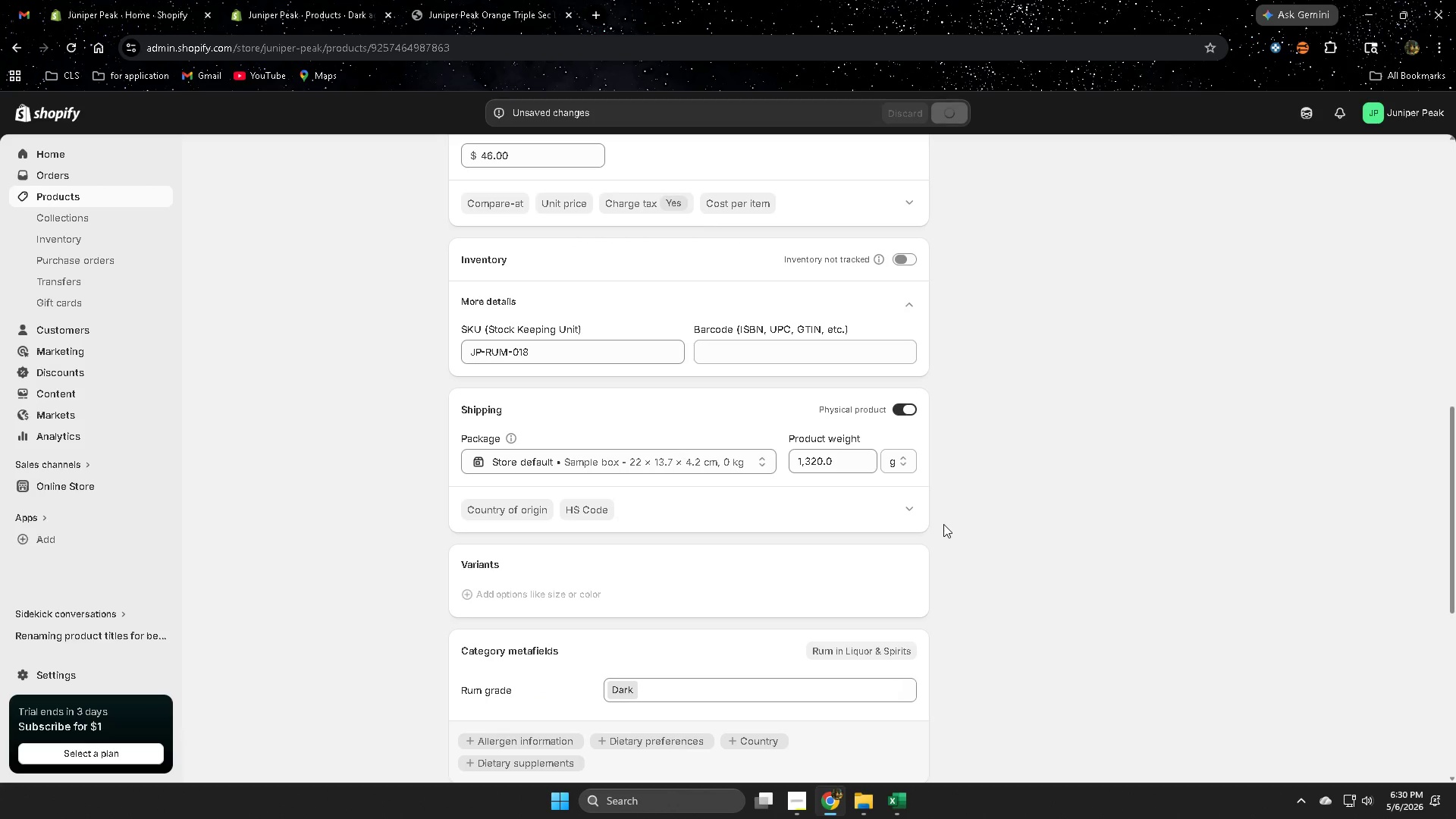 
scroll: coordinate [943, 517], scroll_direction: none, amount: 0.0
 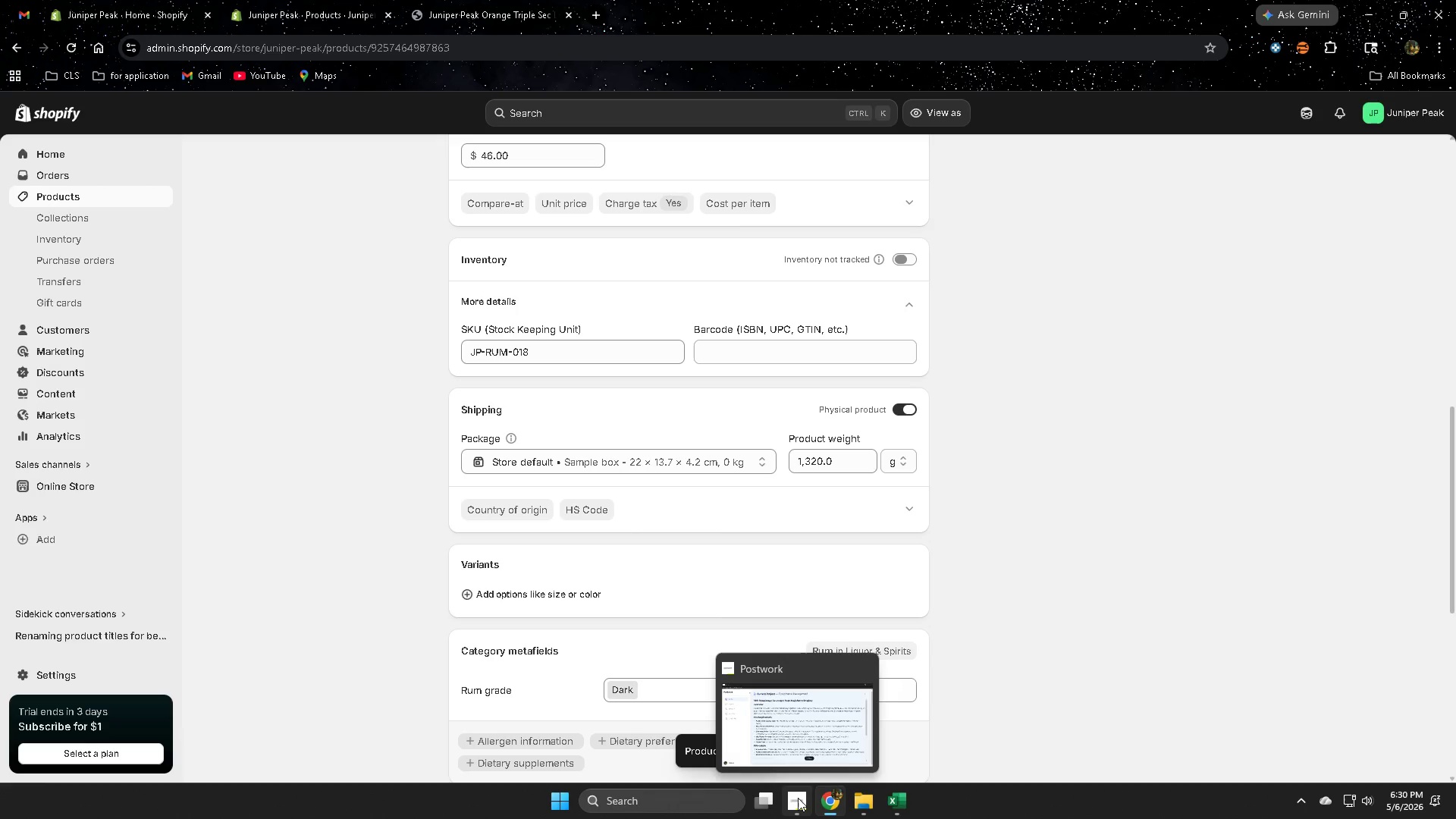 
left_click([751, 732])